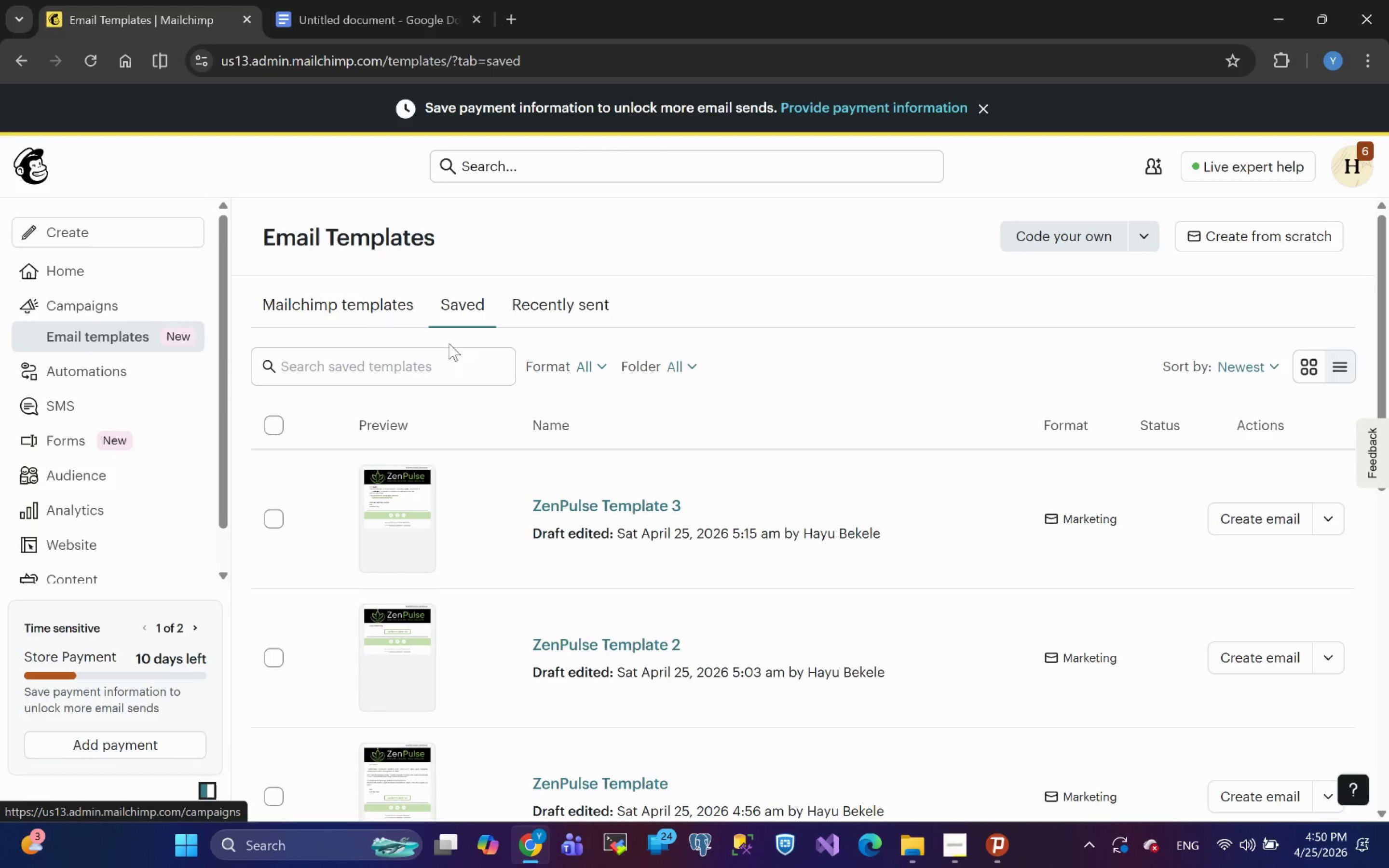 
left_click([78, 298])
 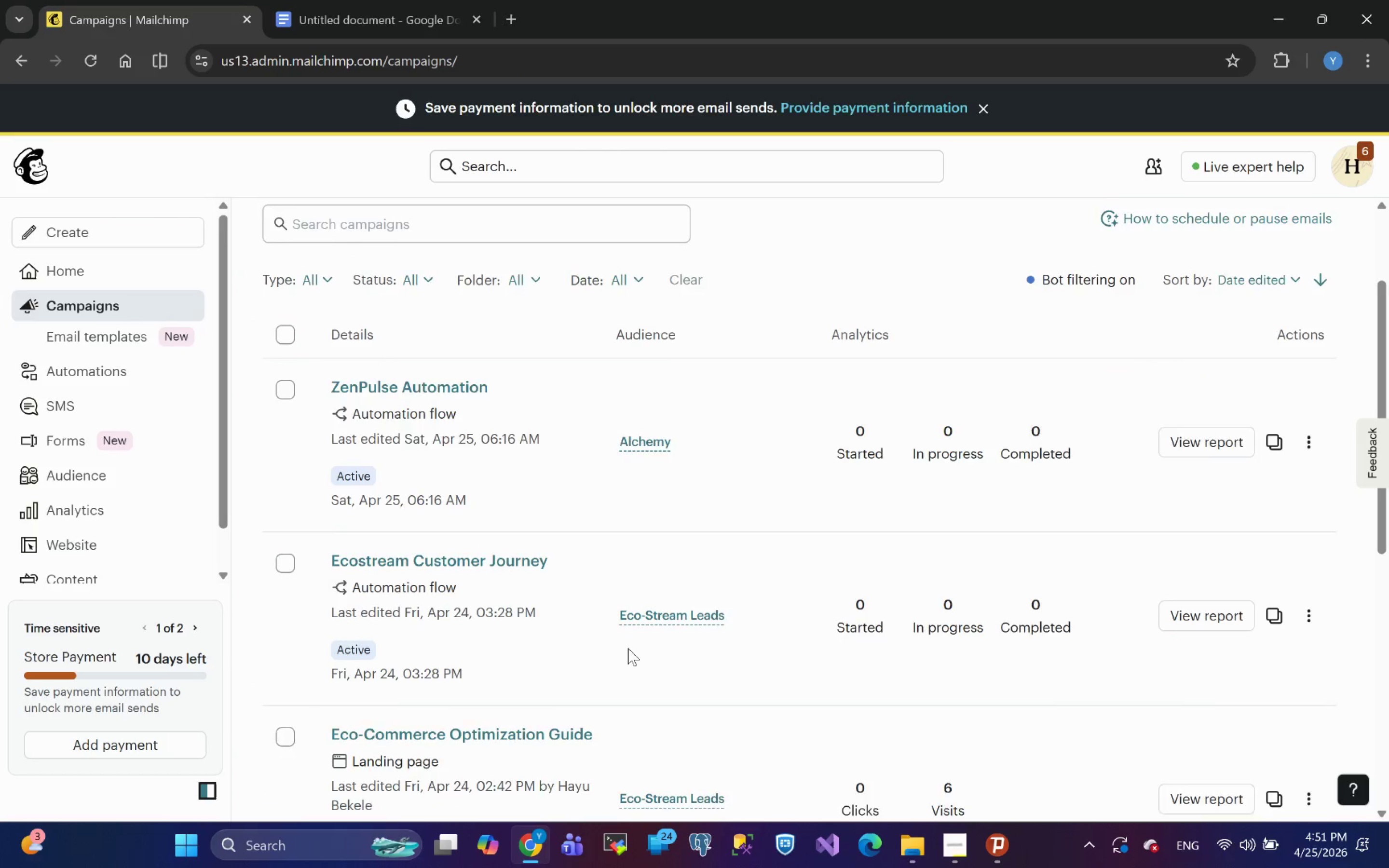 
wait(8.36)
 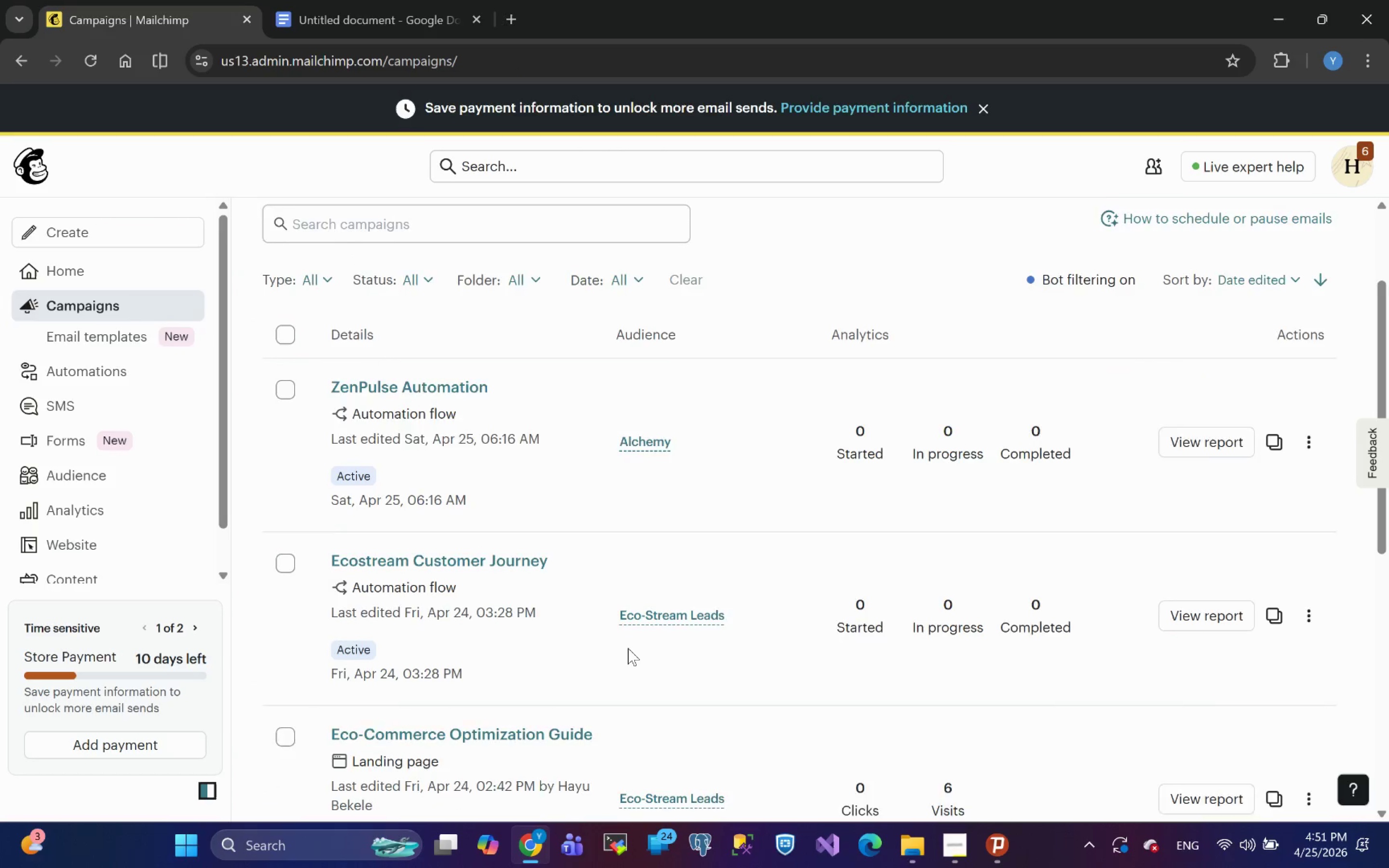 
left_click([289, 449])
 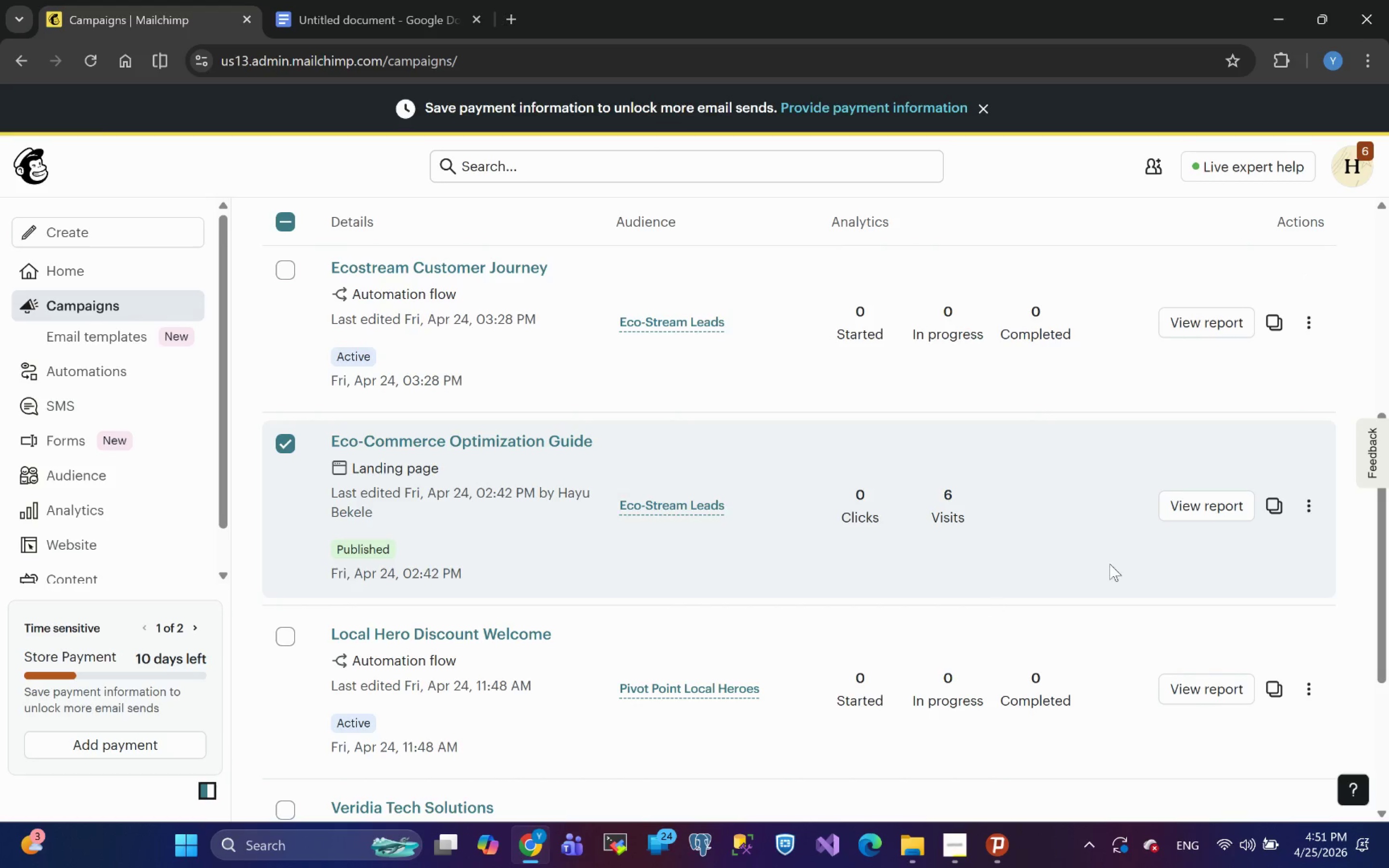 
mouse_move([1261, 479])
 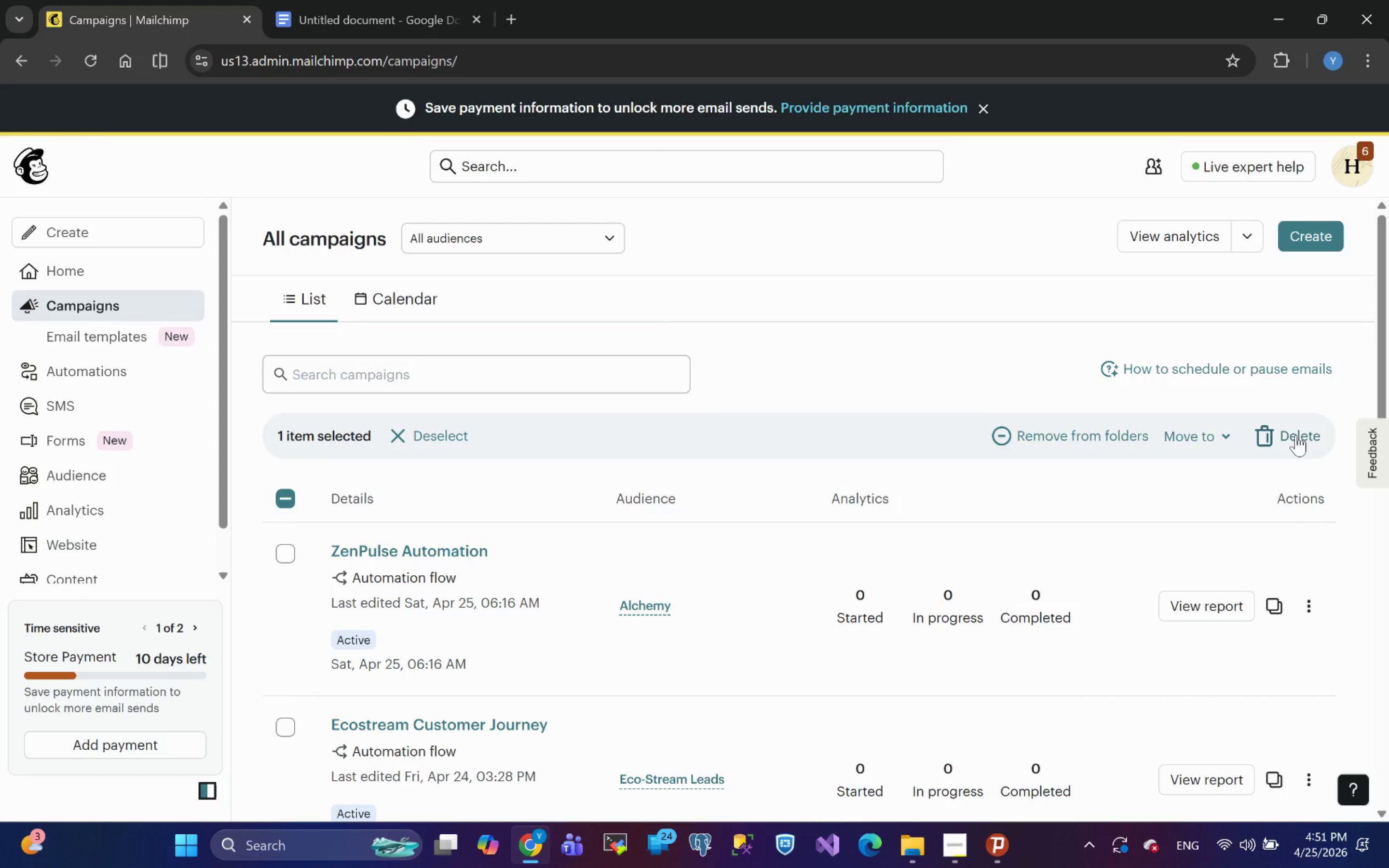 
left_click([1296, 435])
 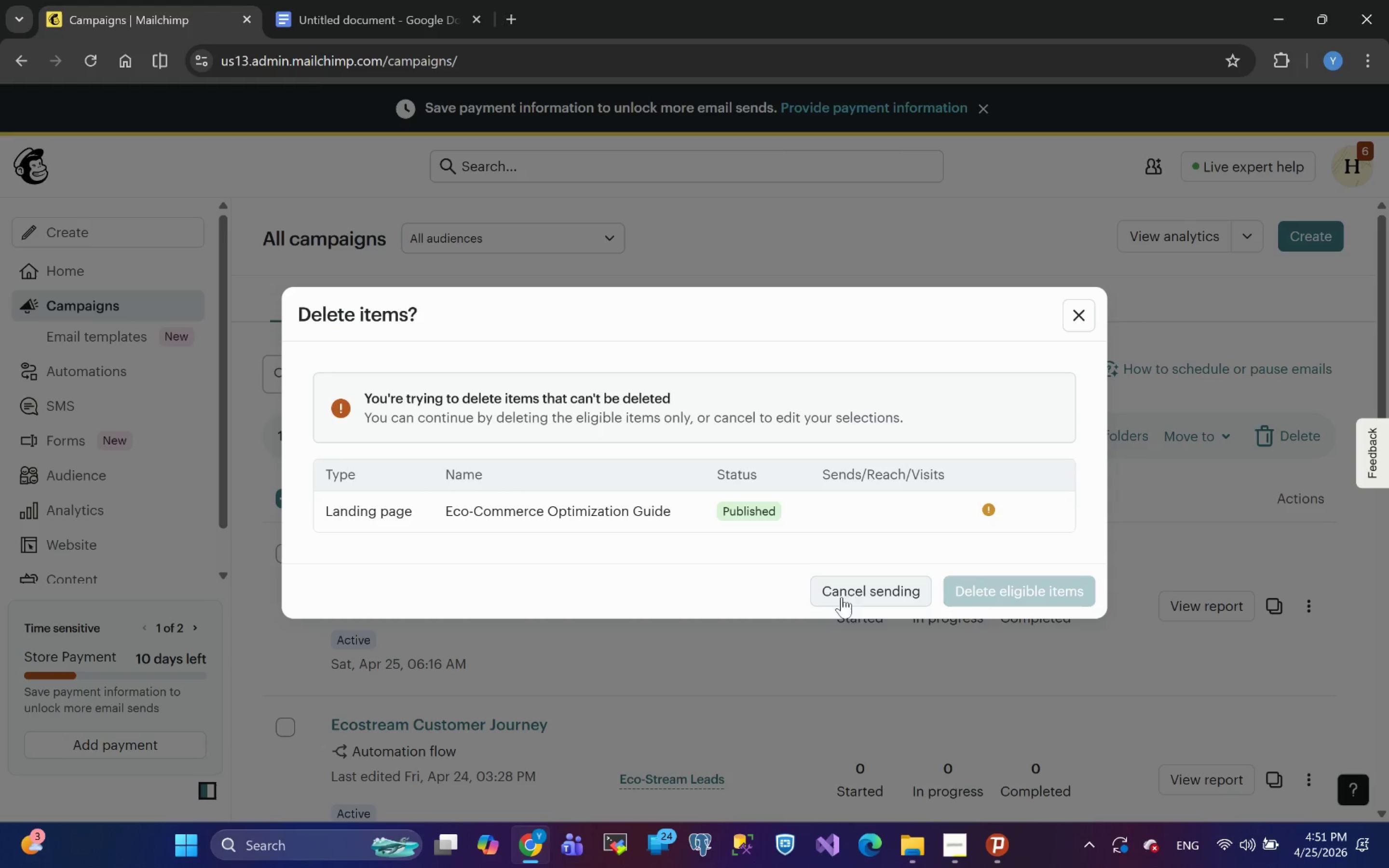 
wait(7.02)
 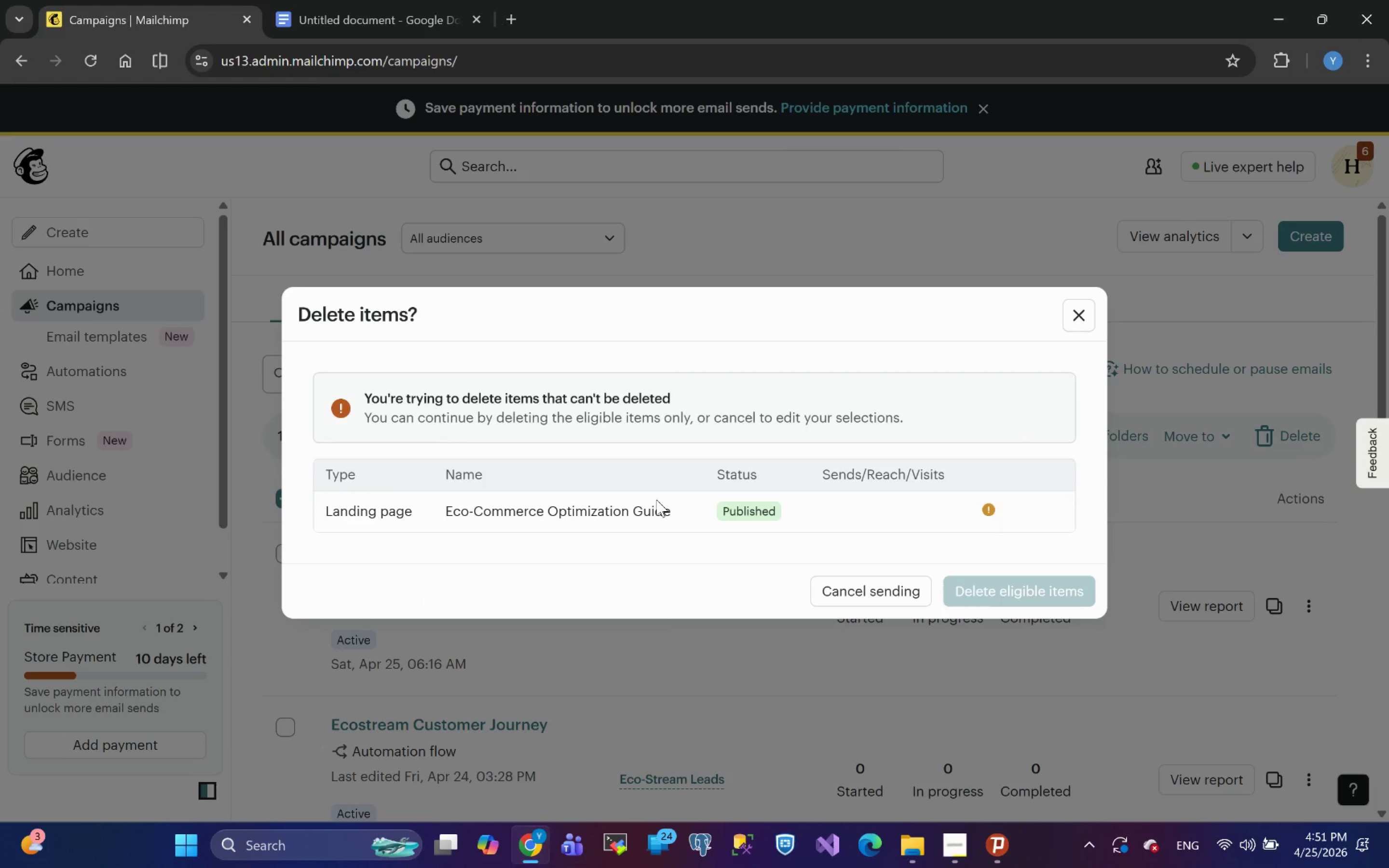 
left_click([1084, 315])
 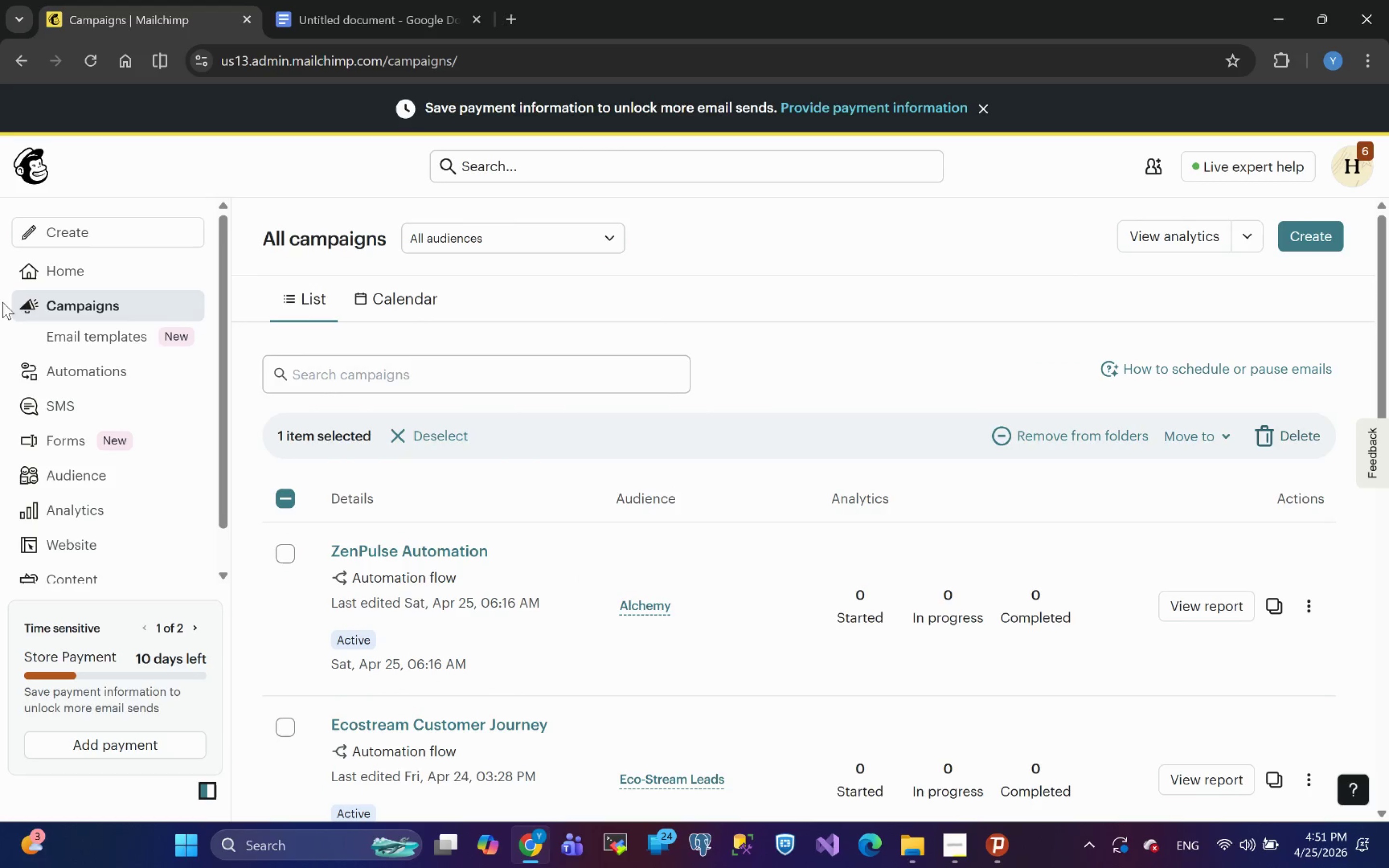 
left_click([89, 280])
 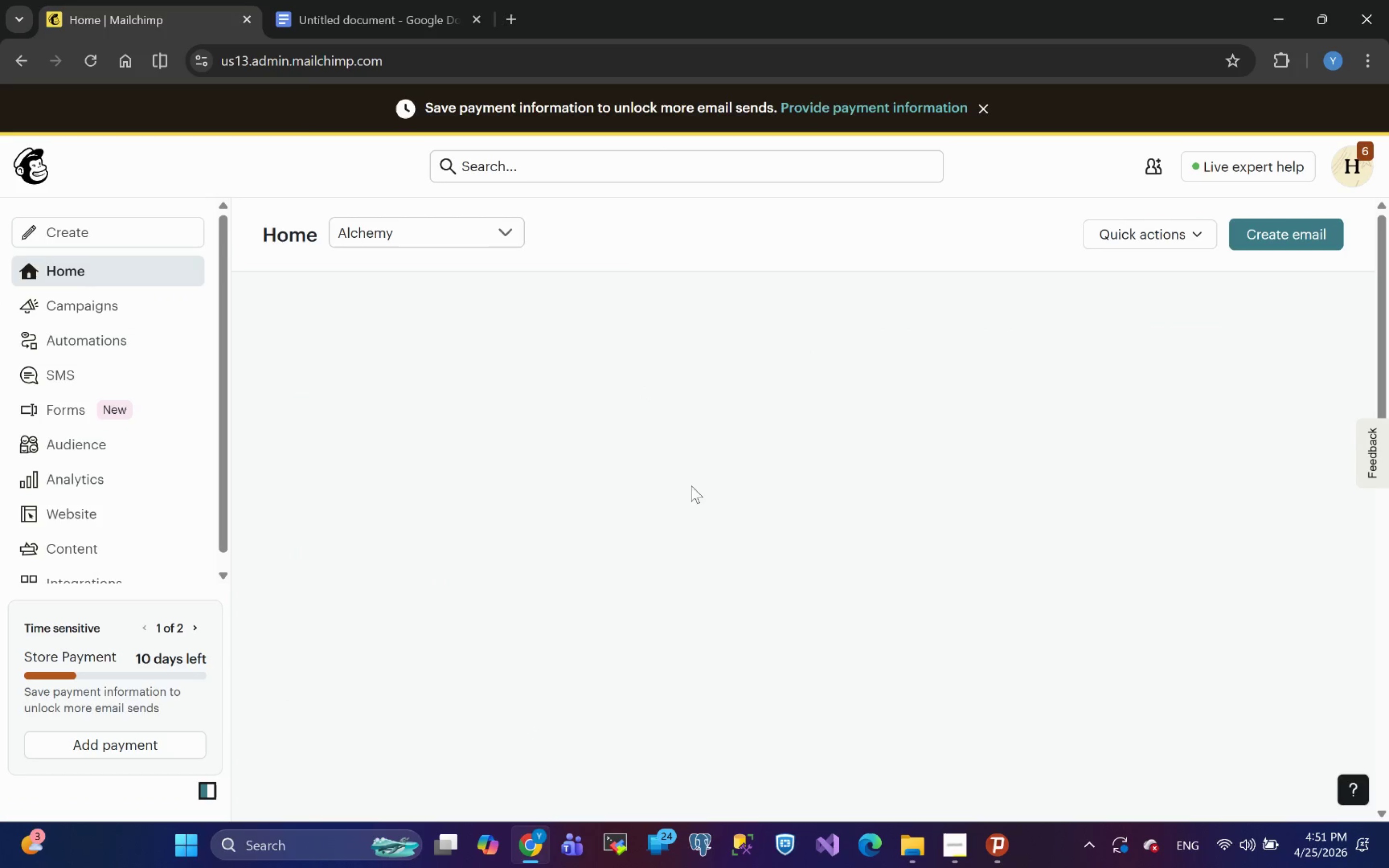 
left_click([517, 19])
 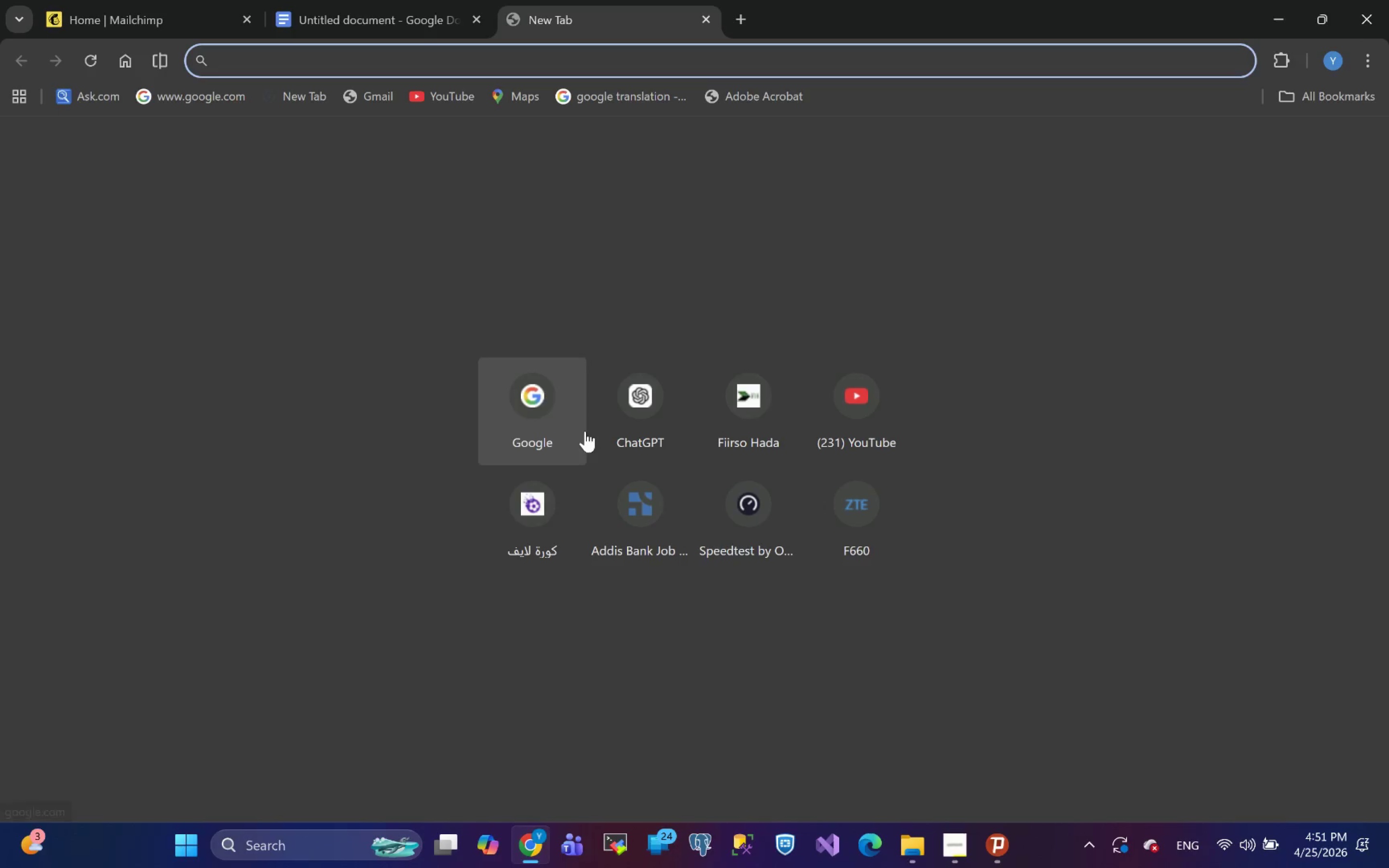 
left_click([528, 417])
 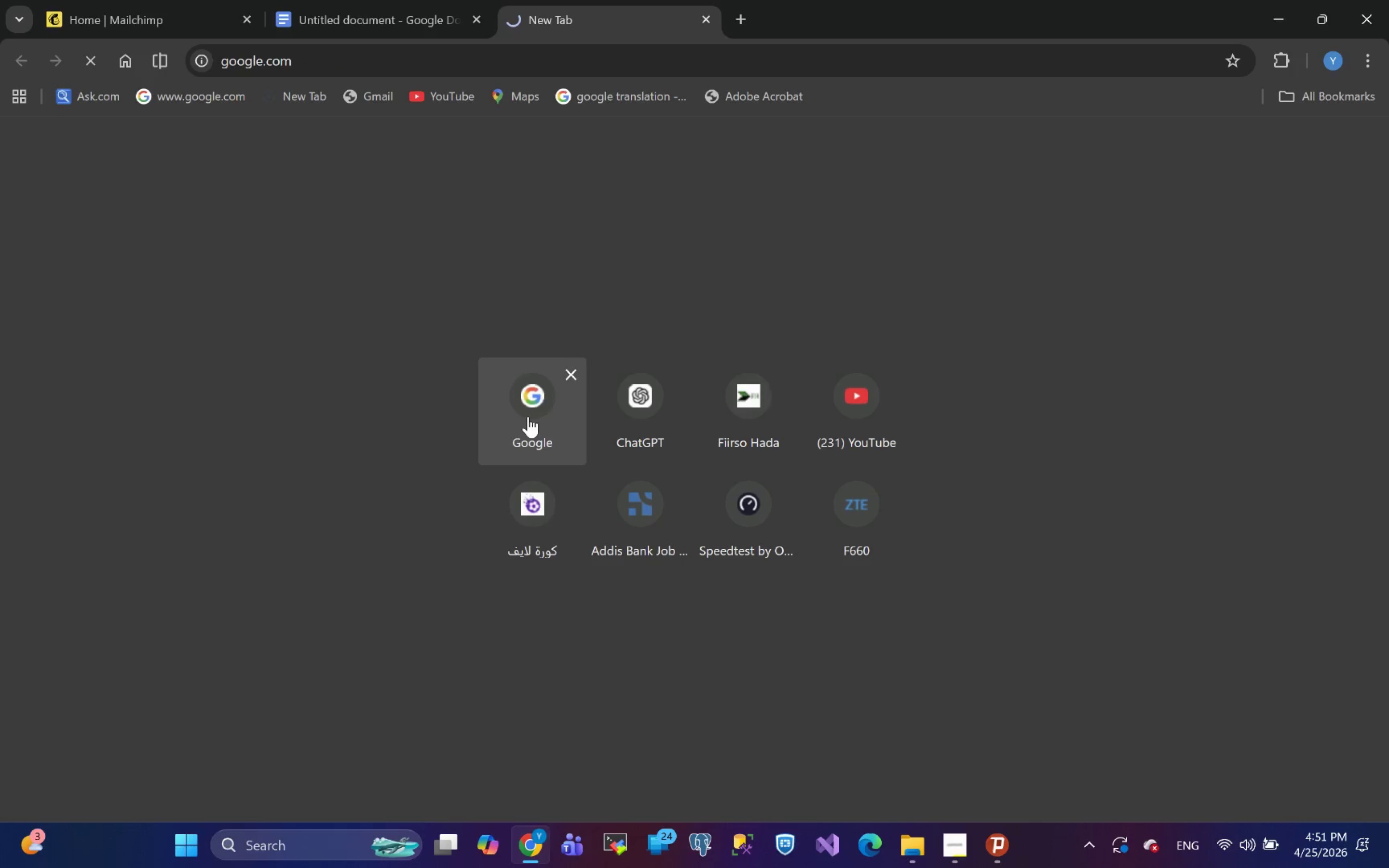 
left_click([528, 417])
 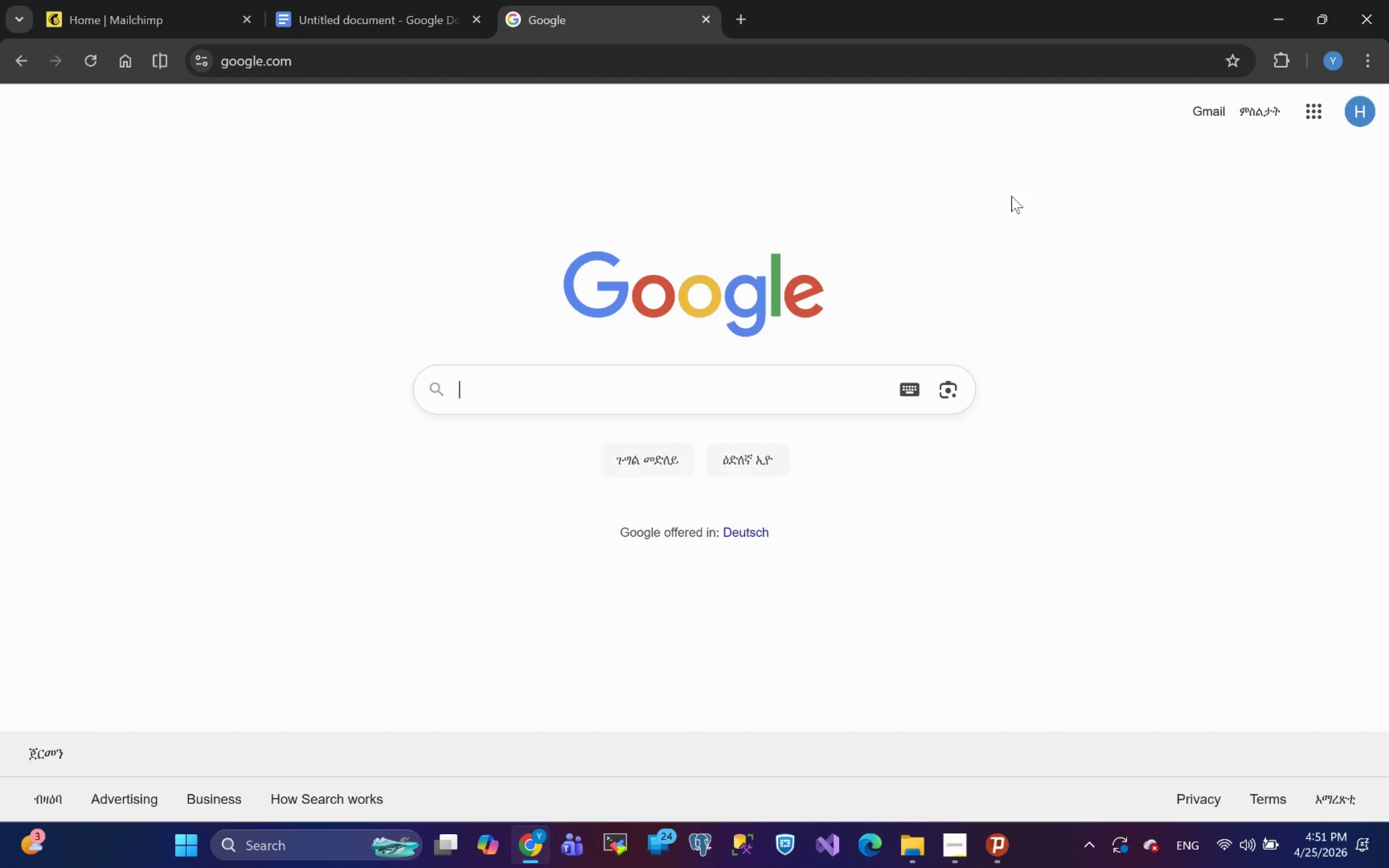 
left_click([1317, 123])
 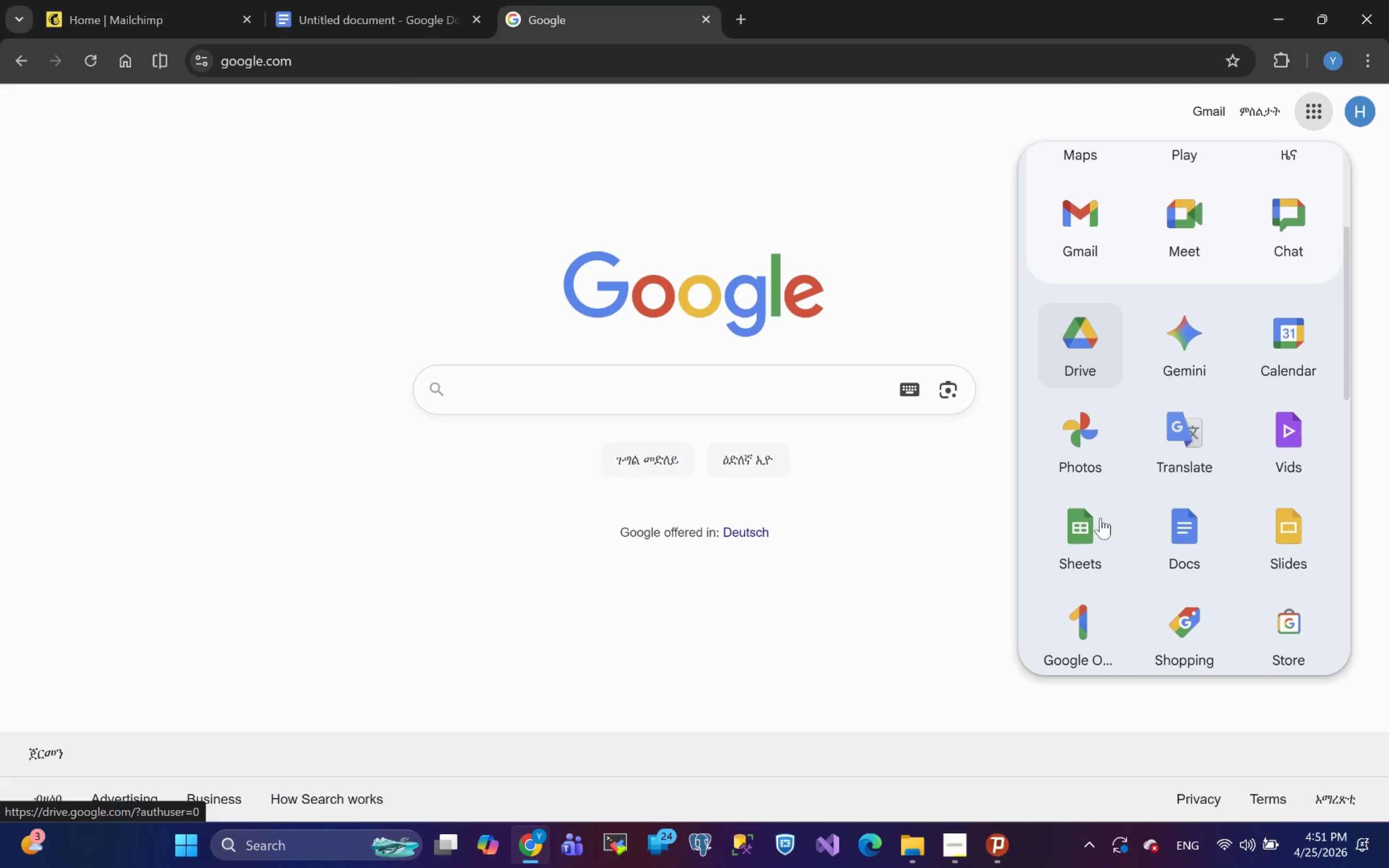 
left_click([1068, 517])
 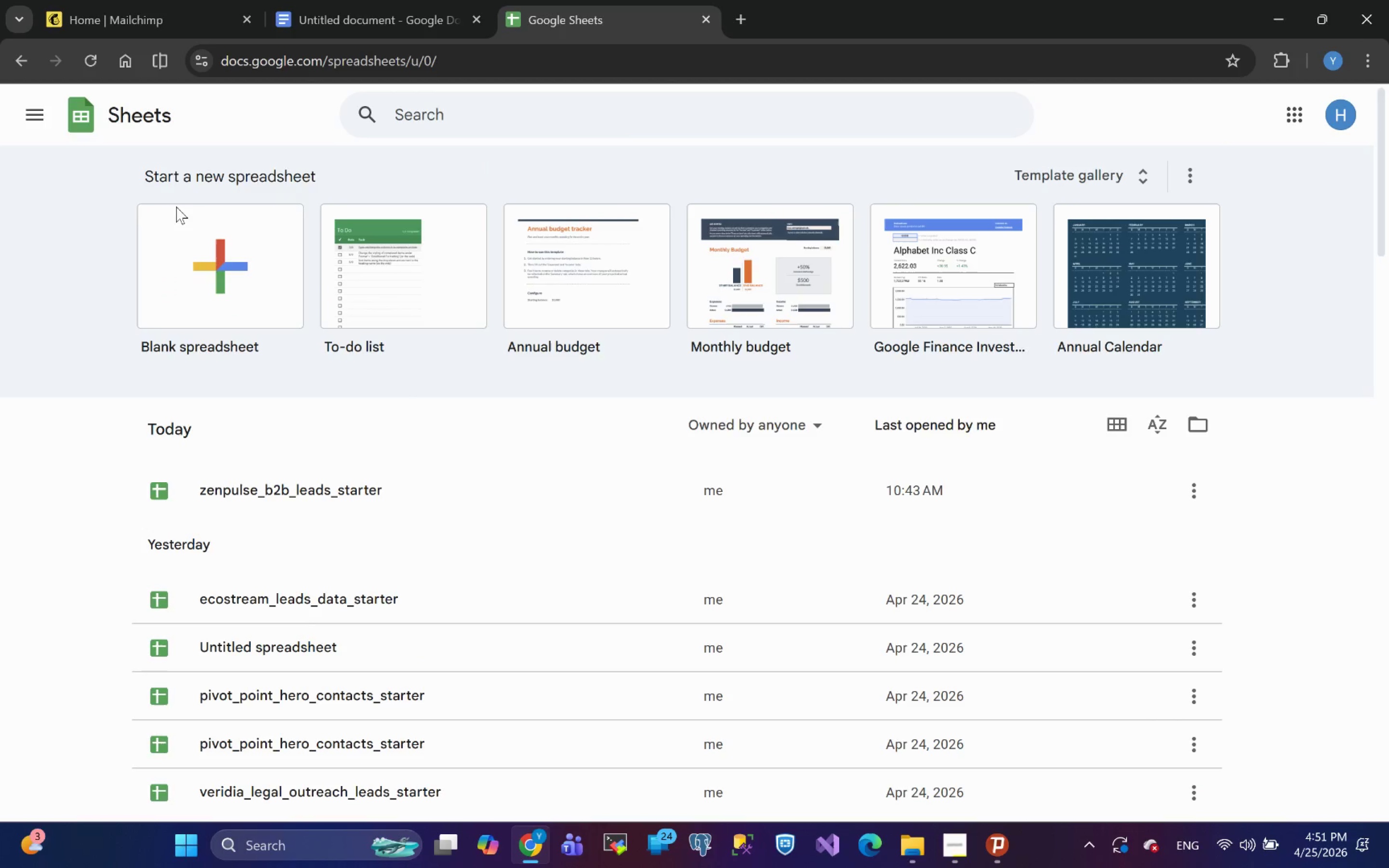 
wait(11.53)
 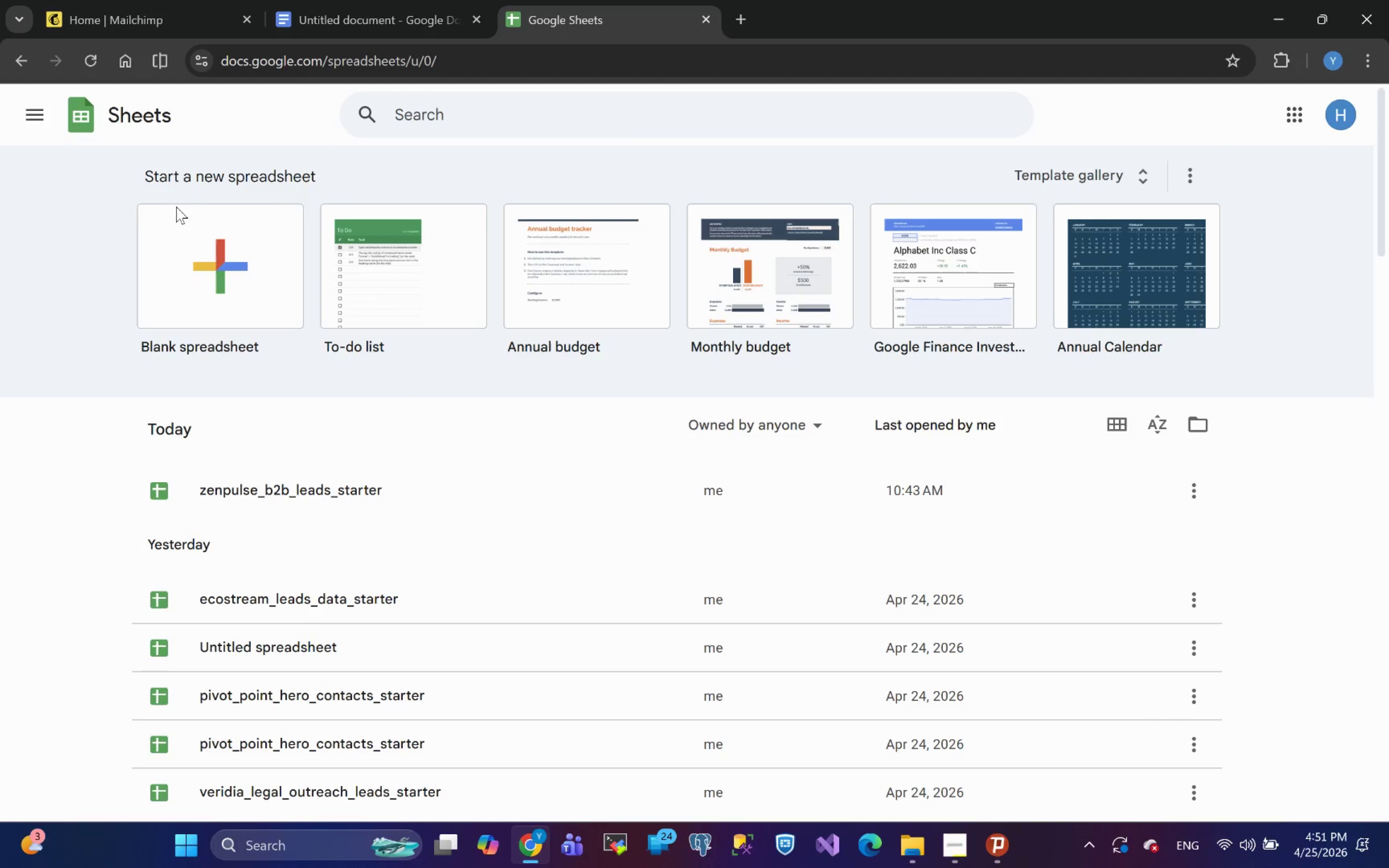 
left_click([217, 252])
 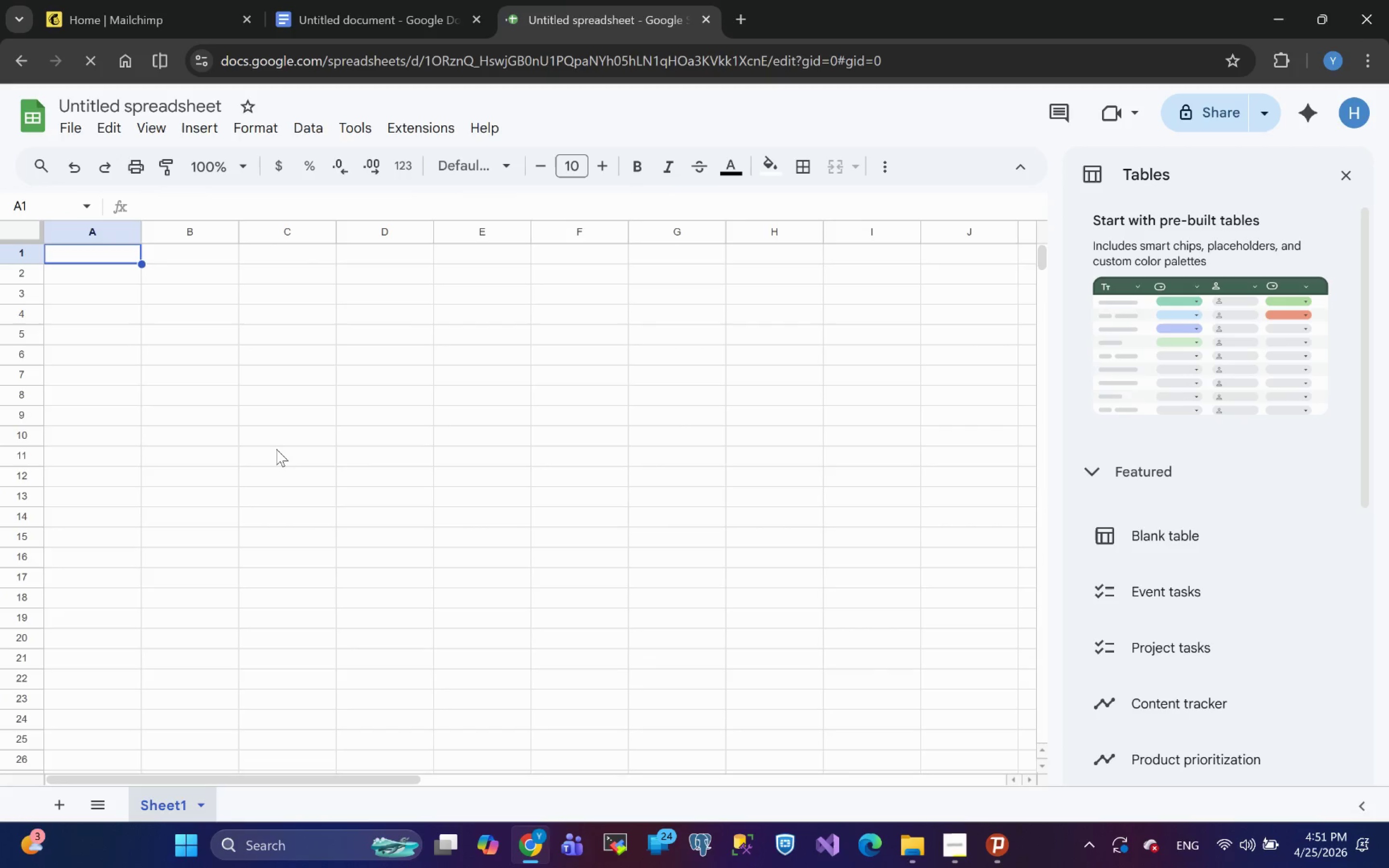 
wait(9.19)
 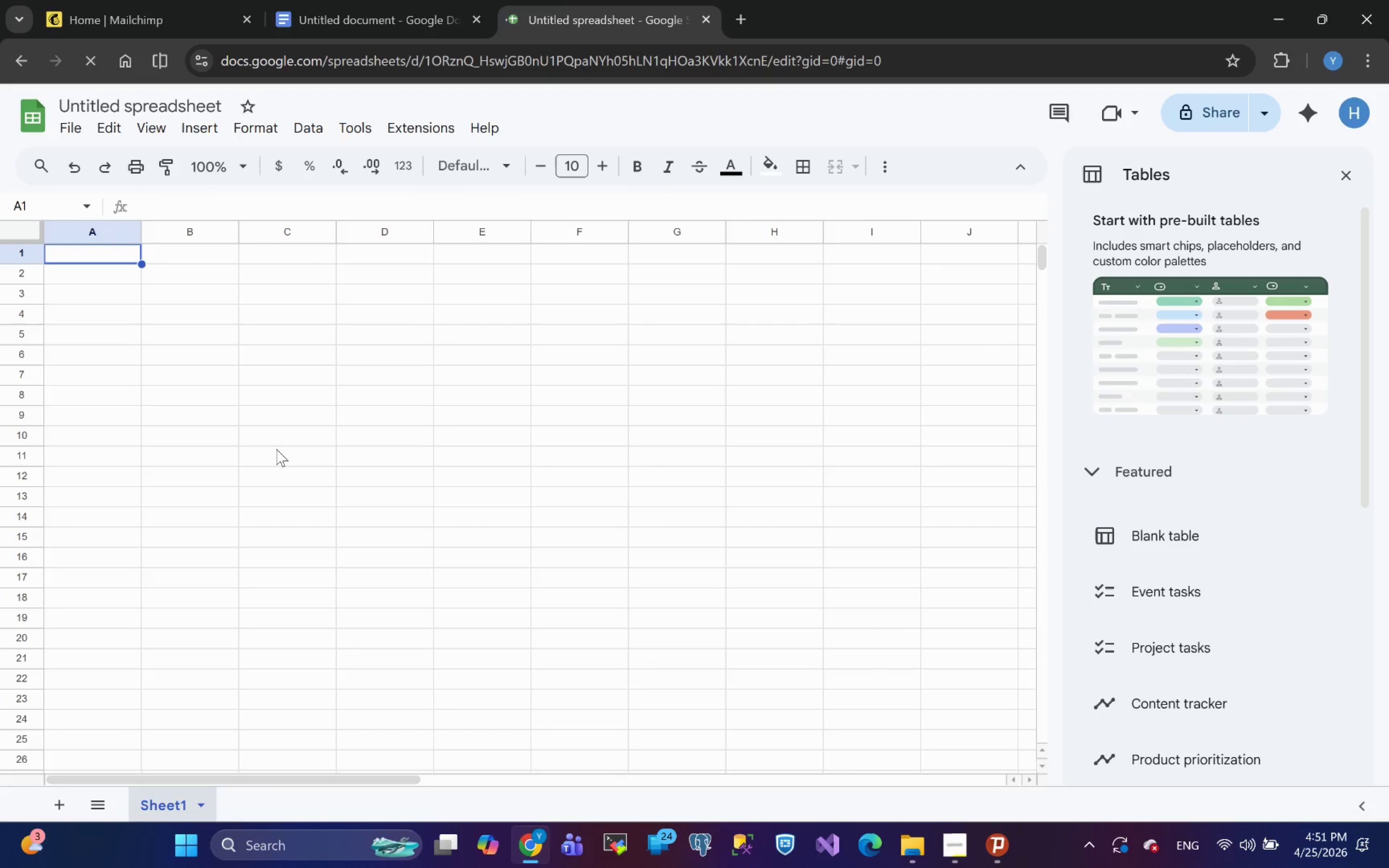 
left_click([75, 123])
 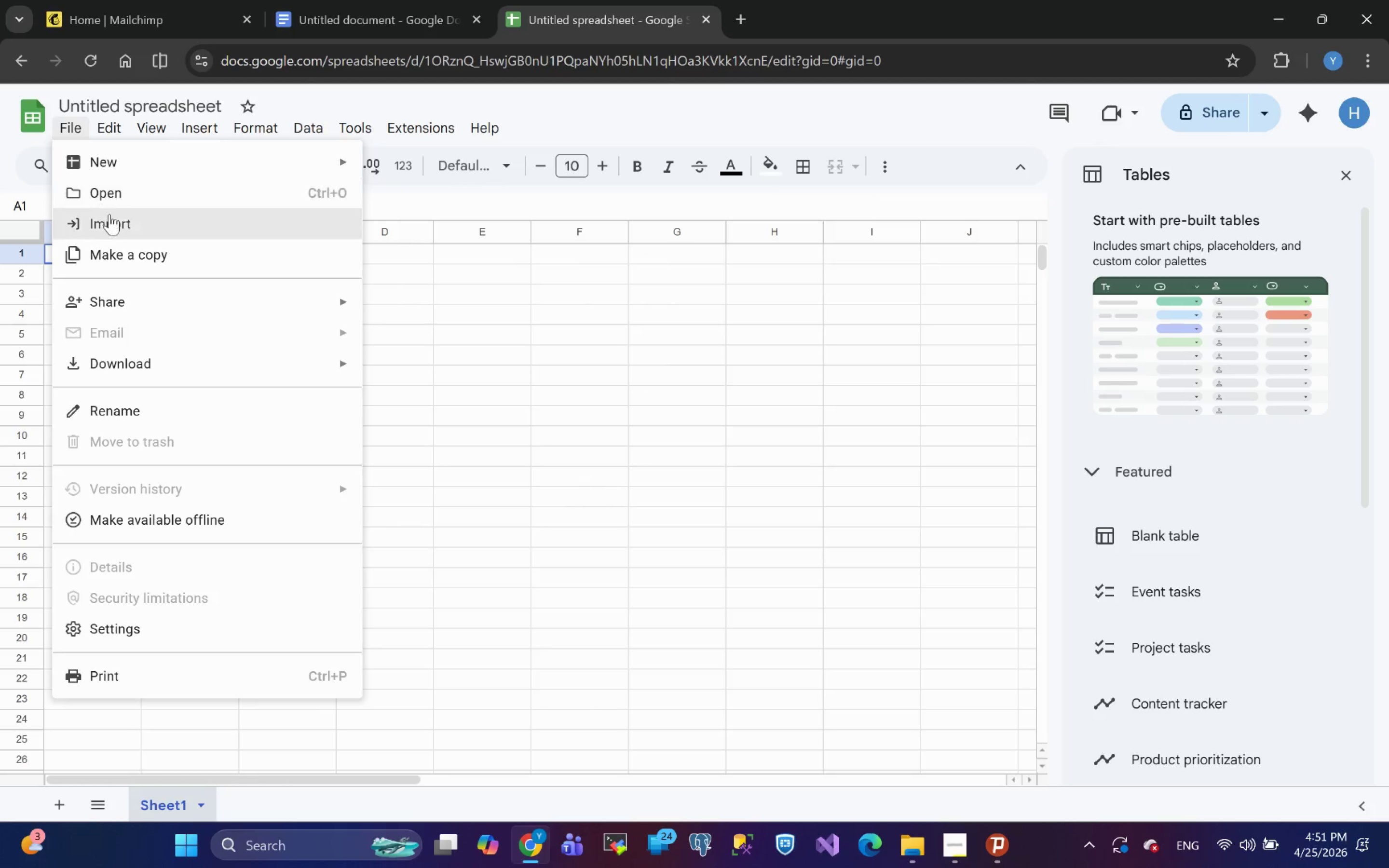 
left_click([116, 194])
 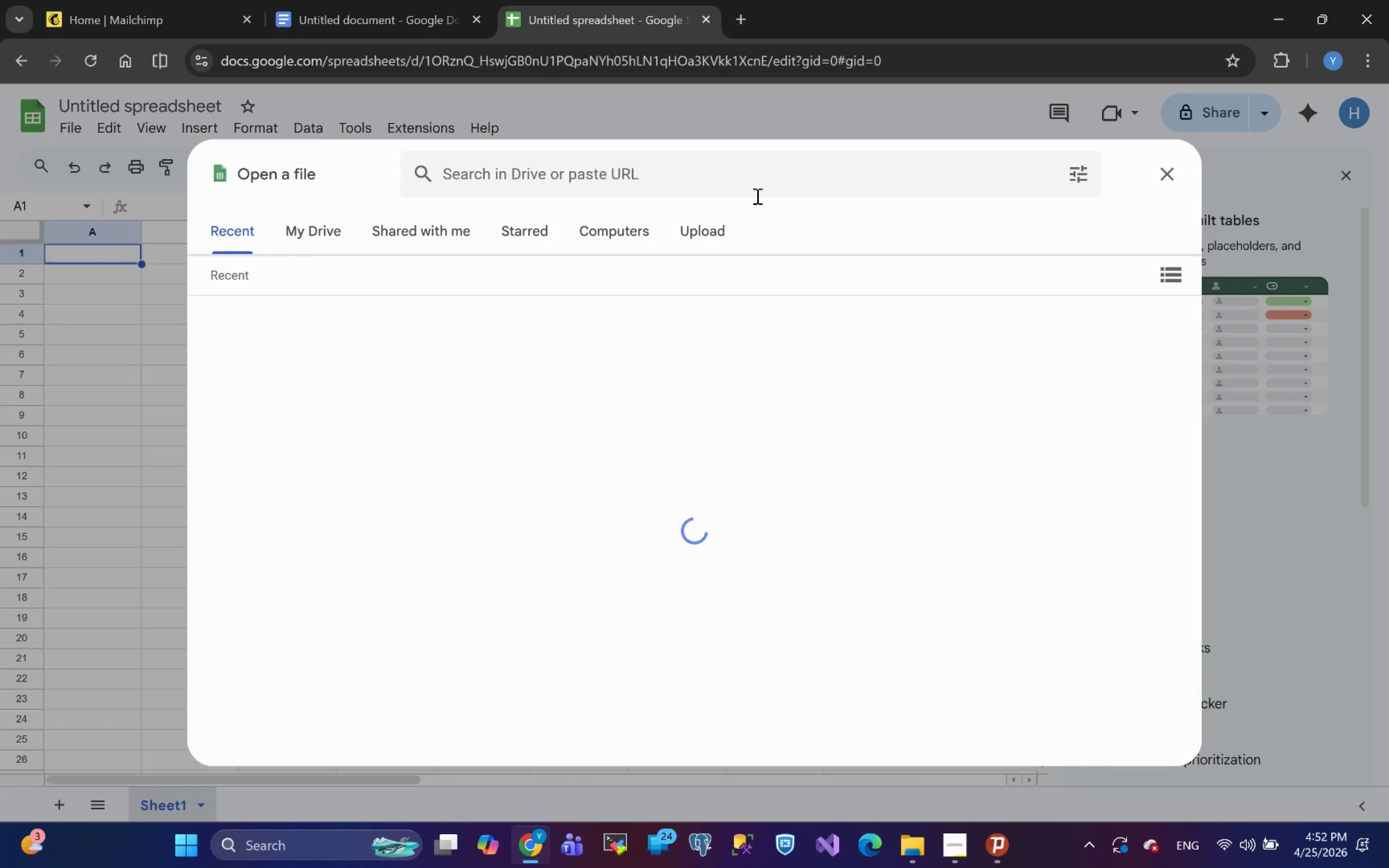 
left_click([704, 242])
 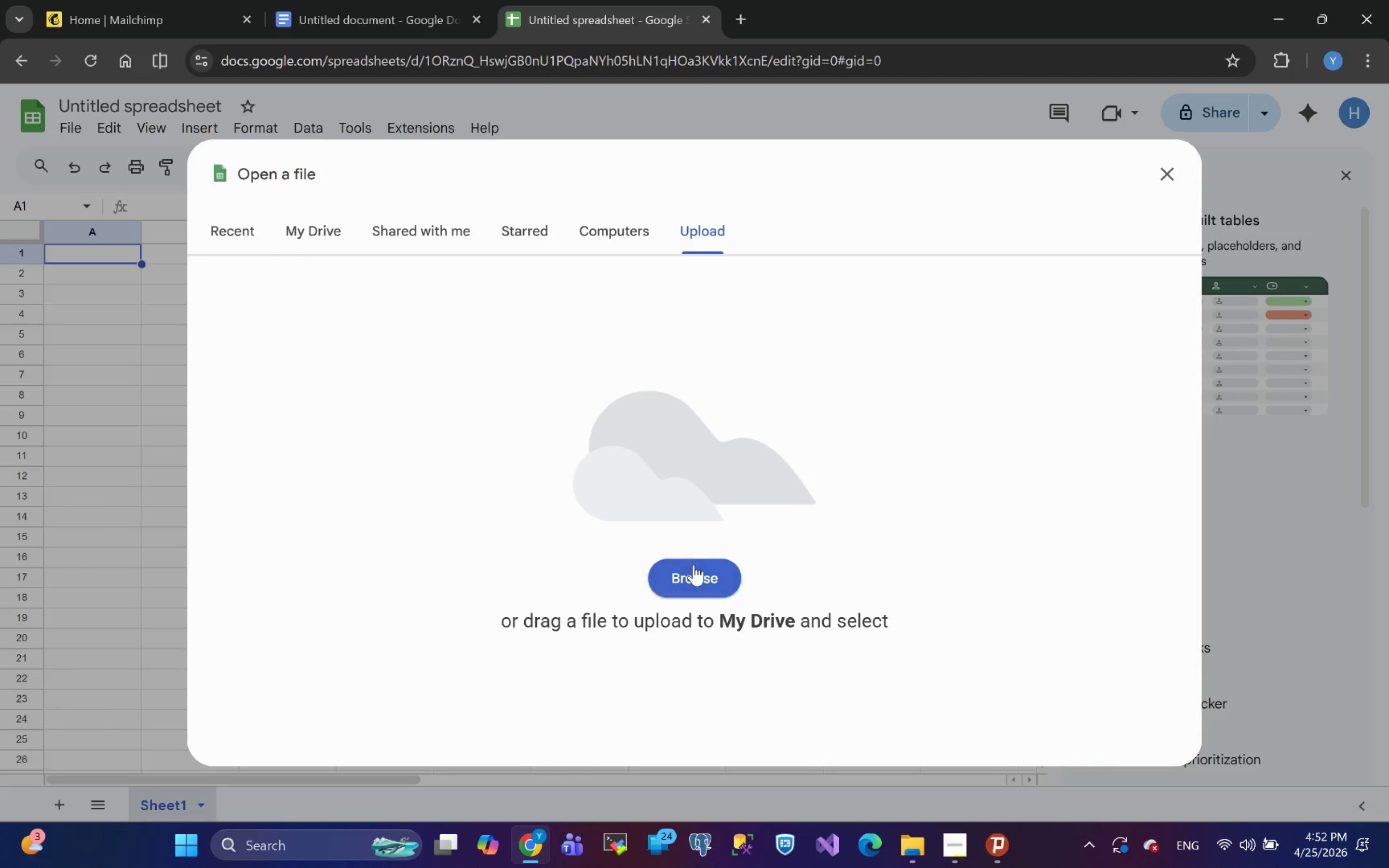 
left_click([699, 576])
 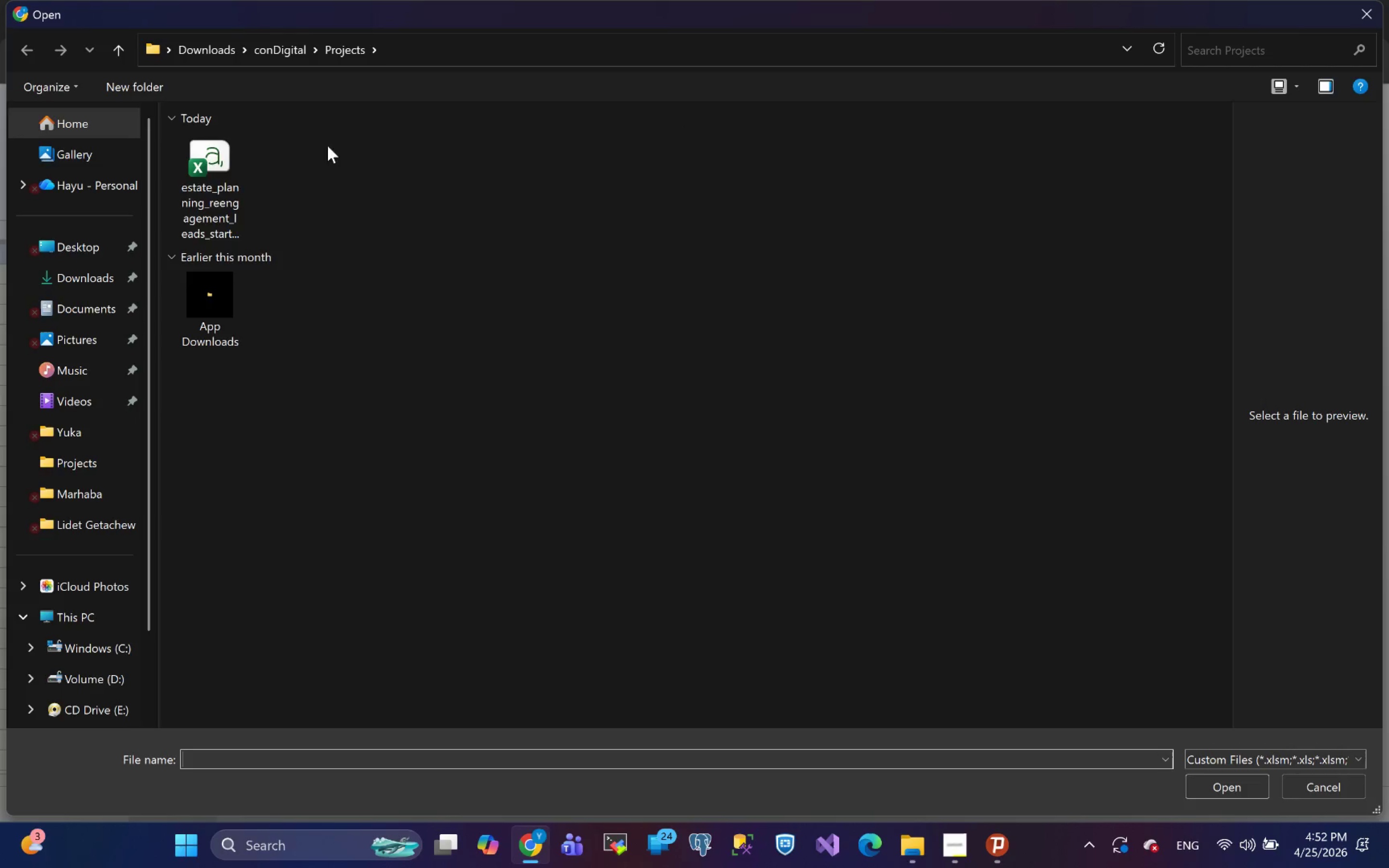 
left_click([204, 200])
 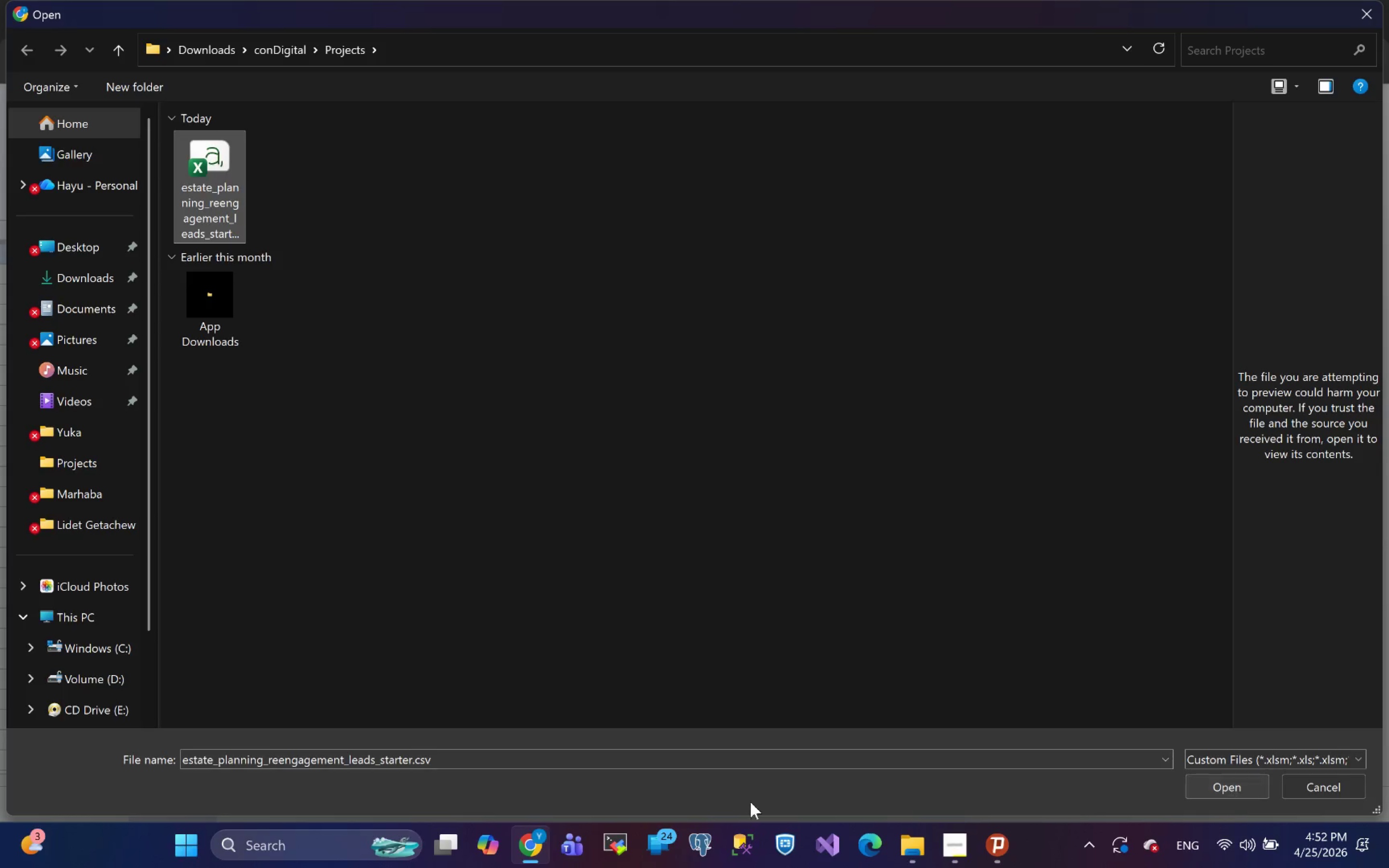 
left_click([674, 760])
 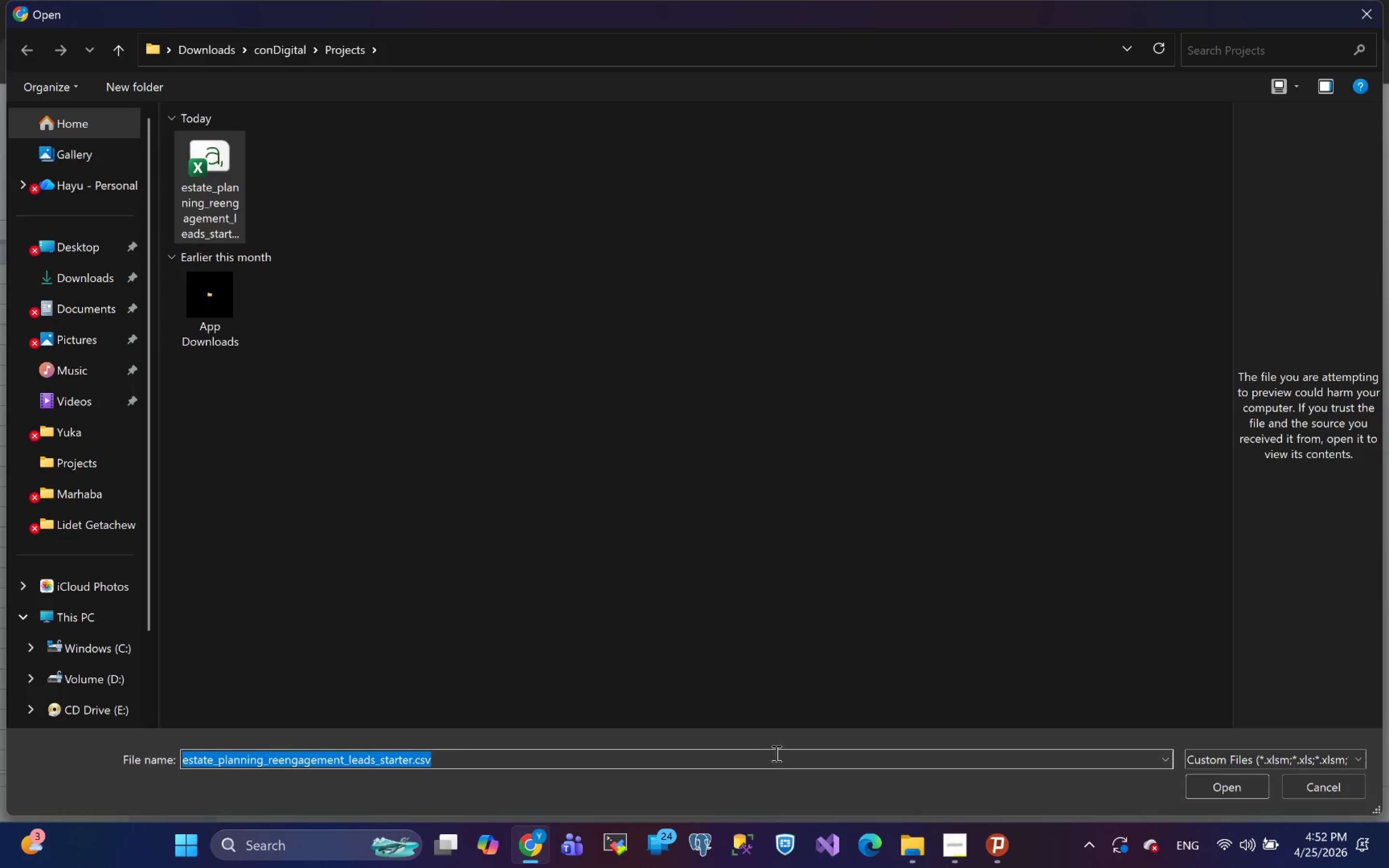 
left_click([739, 754])
 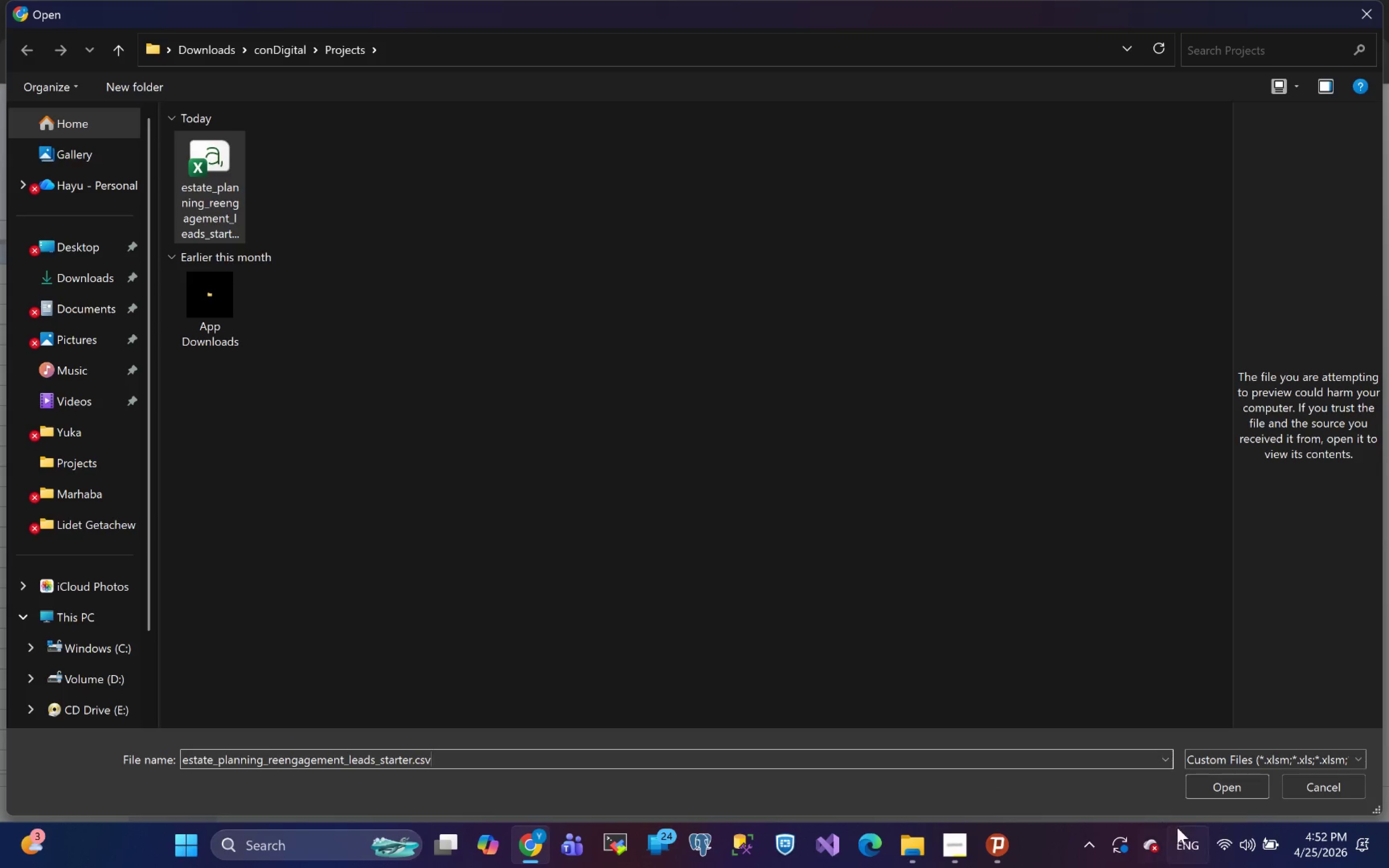 
left_click([1208, 793])
 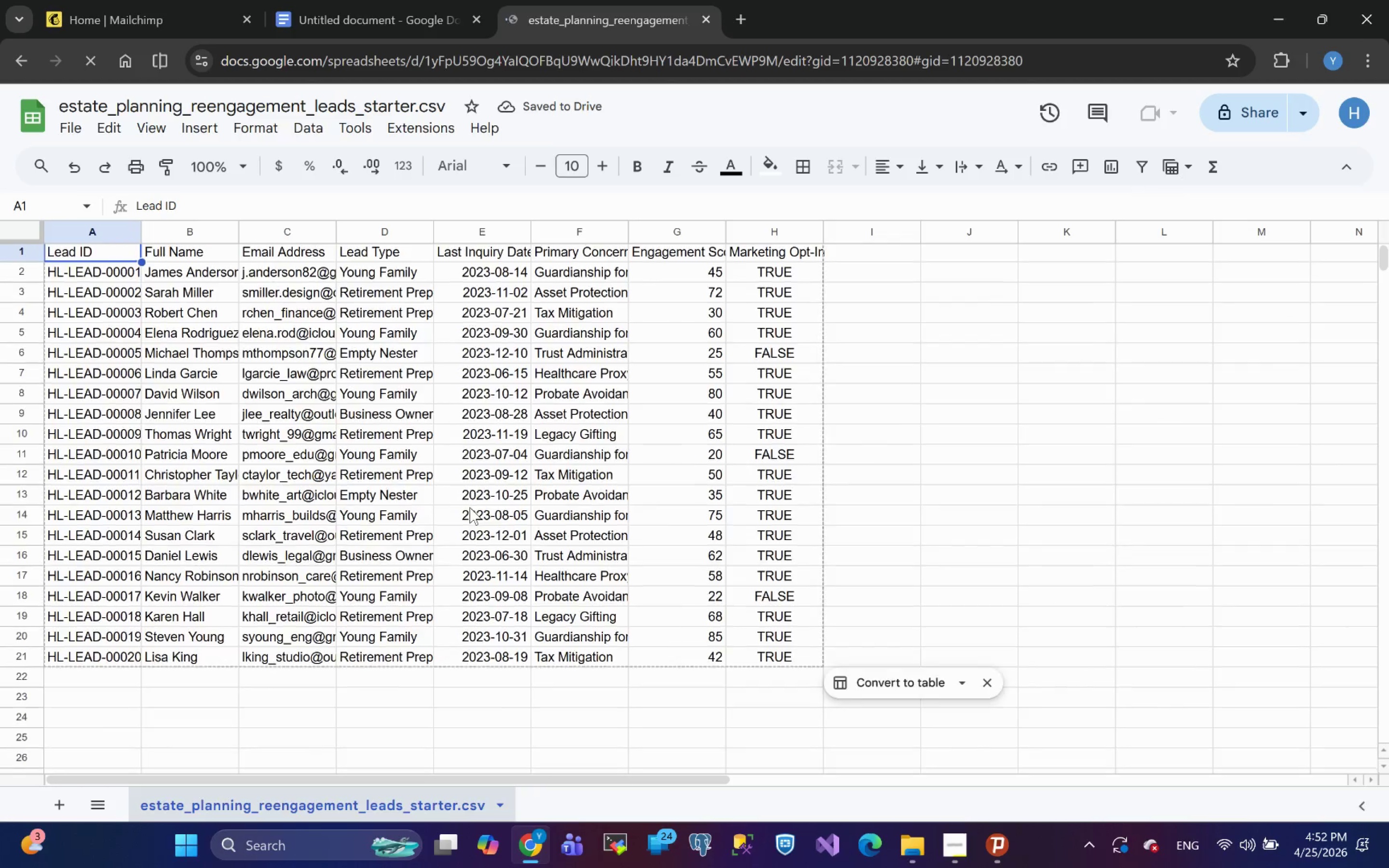 
wait(12.65)
 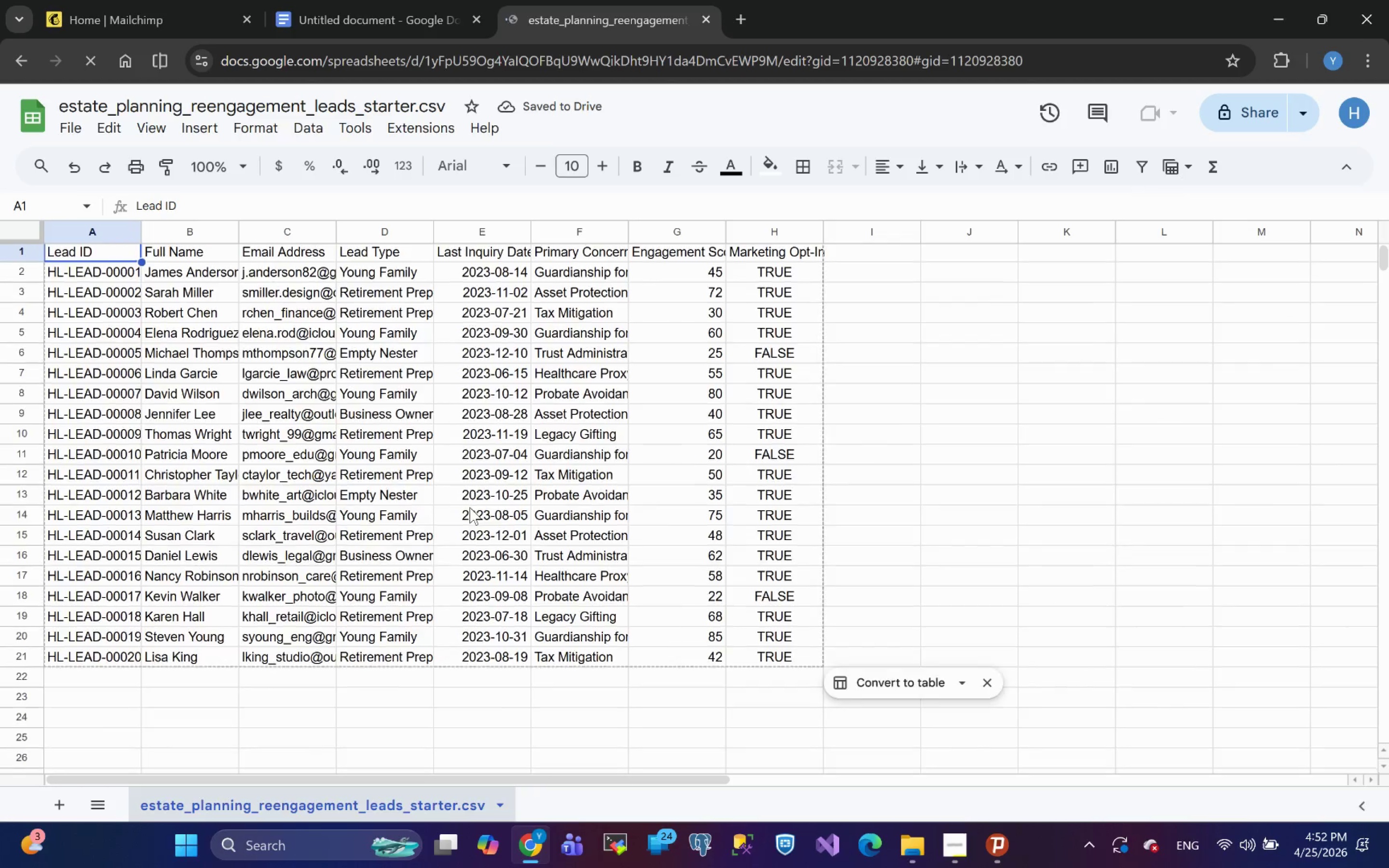 
double_click([142, 228])
 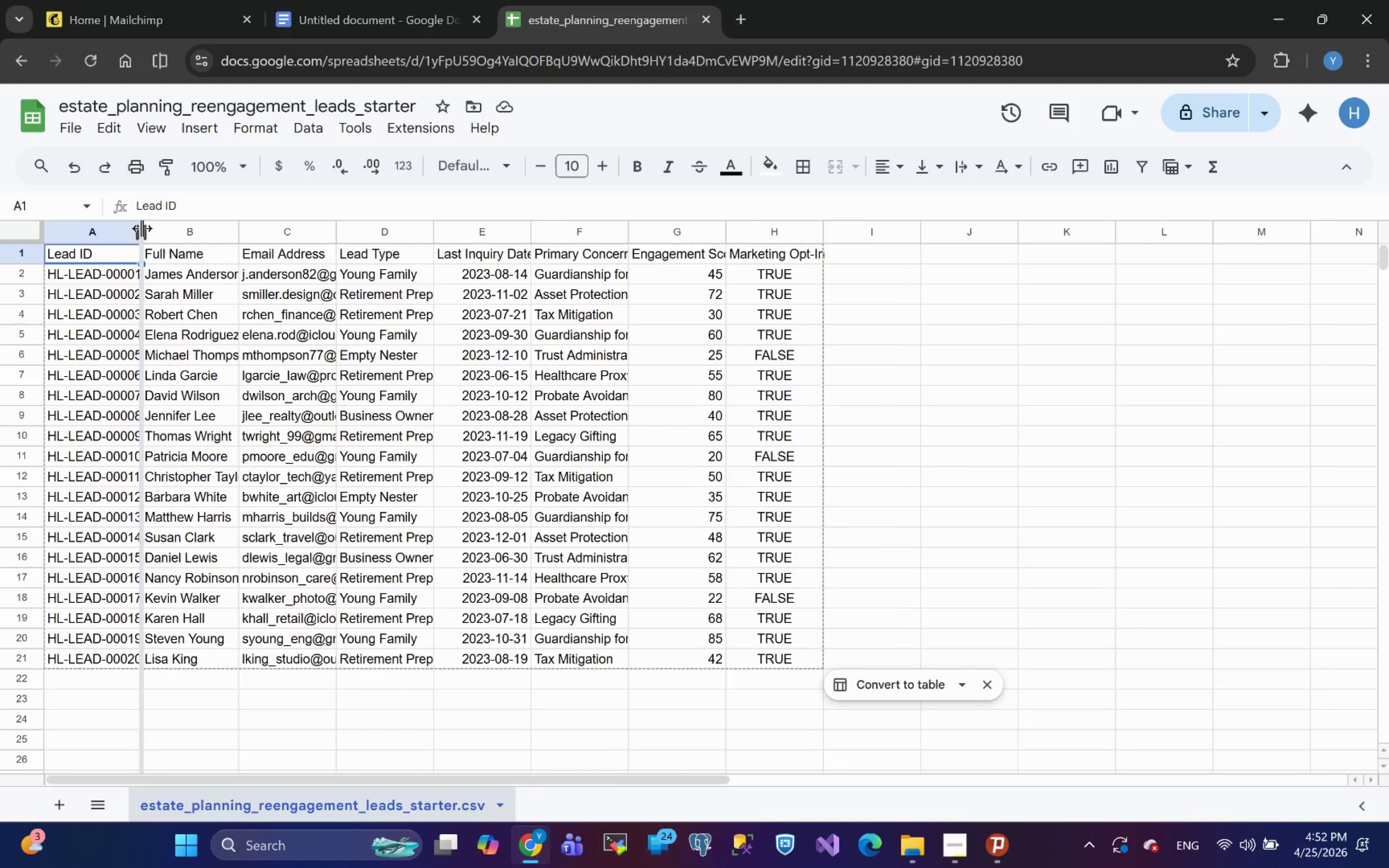 
triple_click([142, 228])
 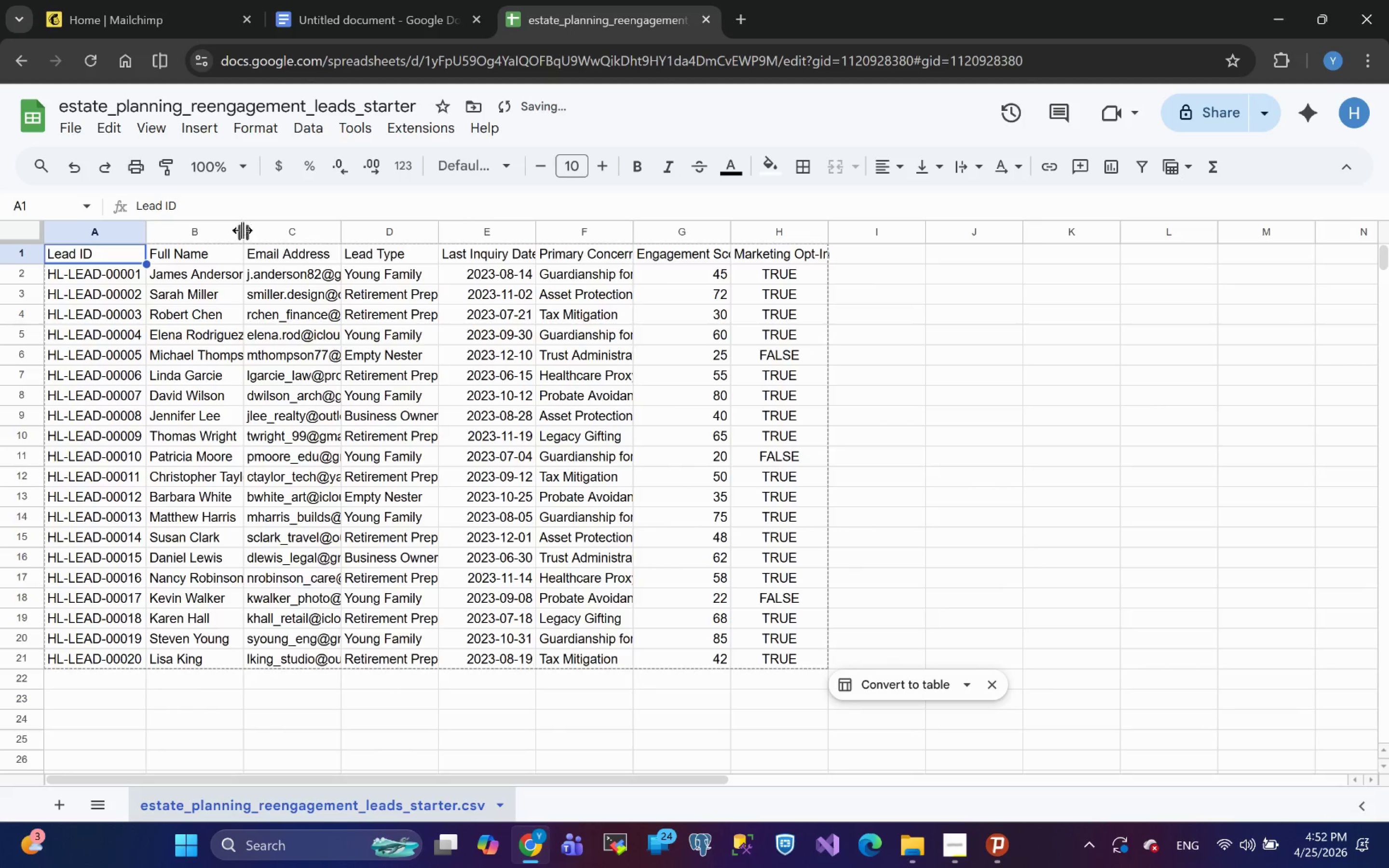 
double_click([242, 230])
 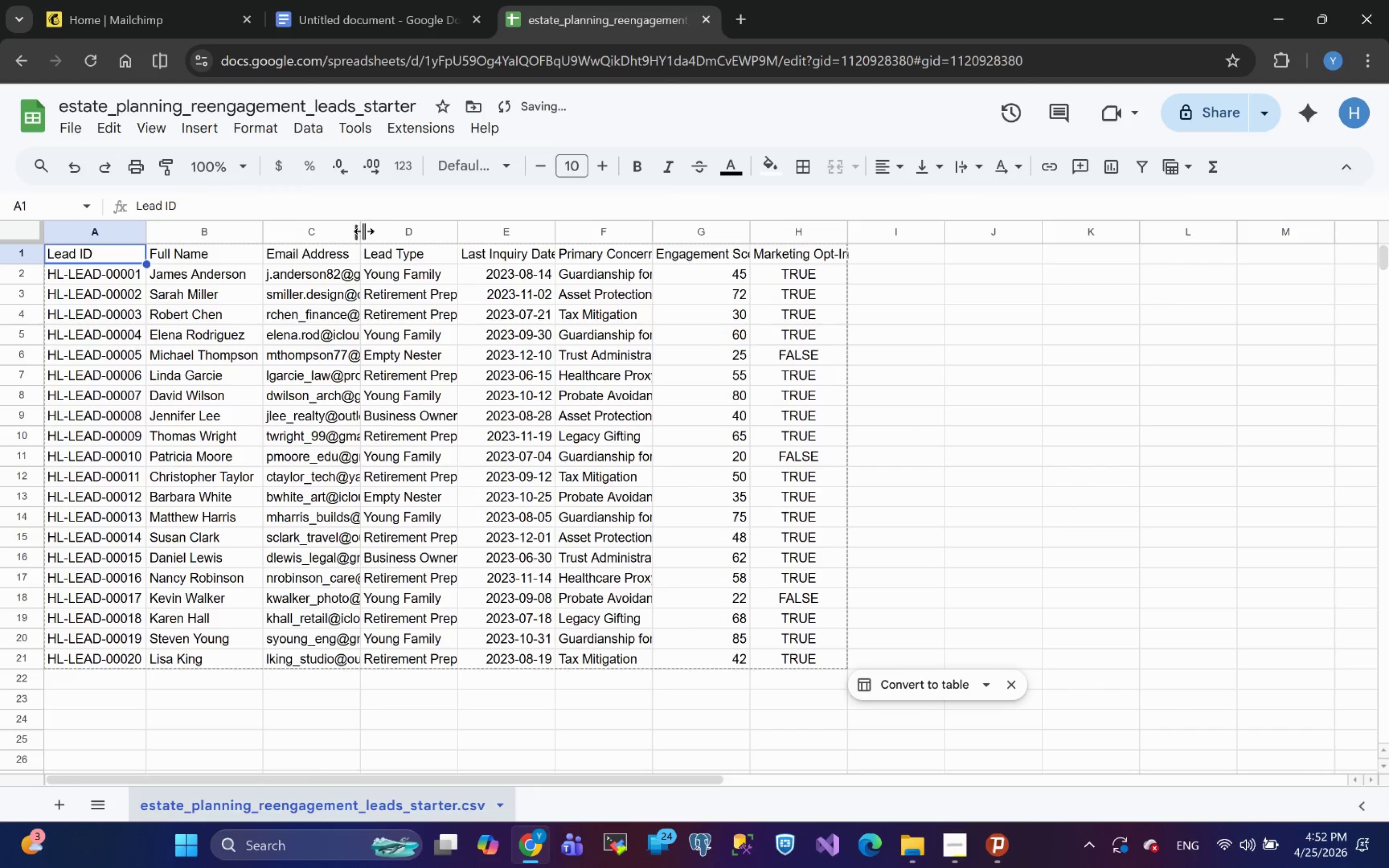 
double_click([364, 231])
 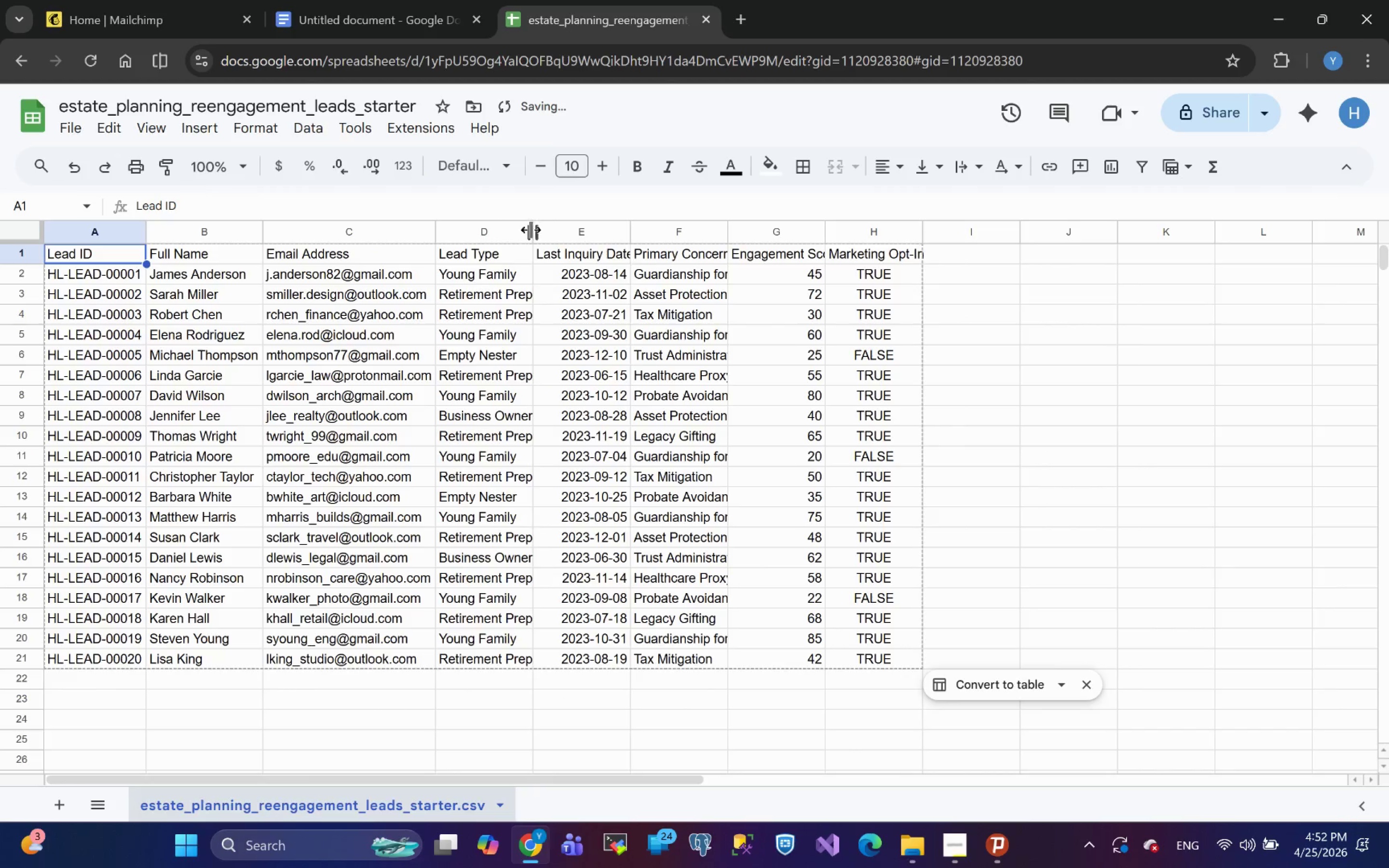 
double_click([534, 231])
 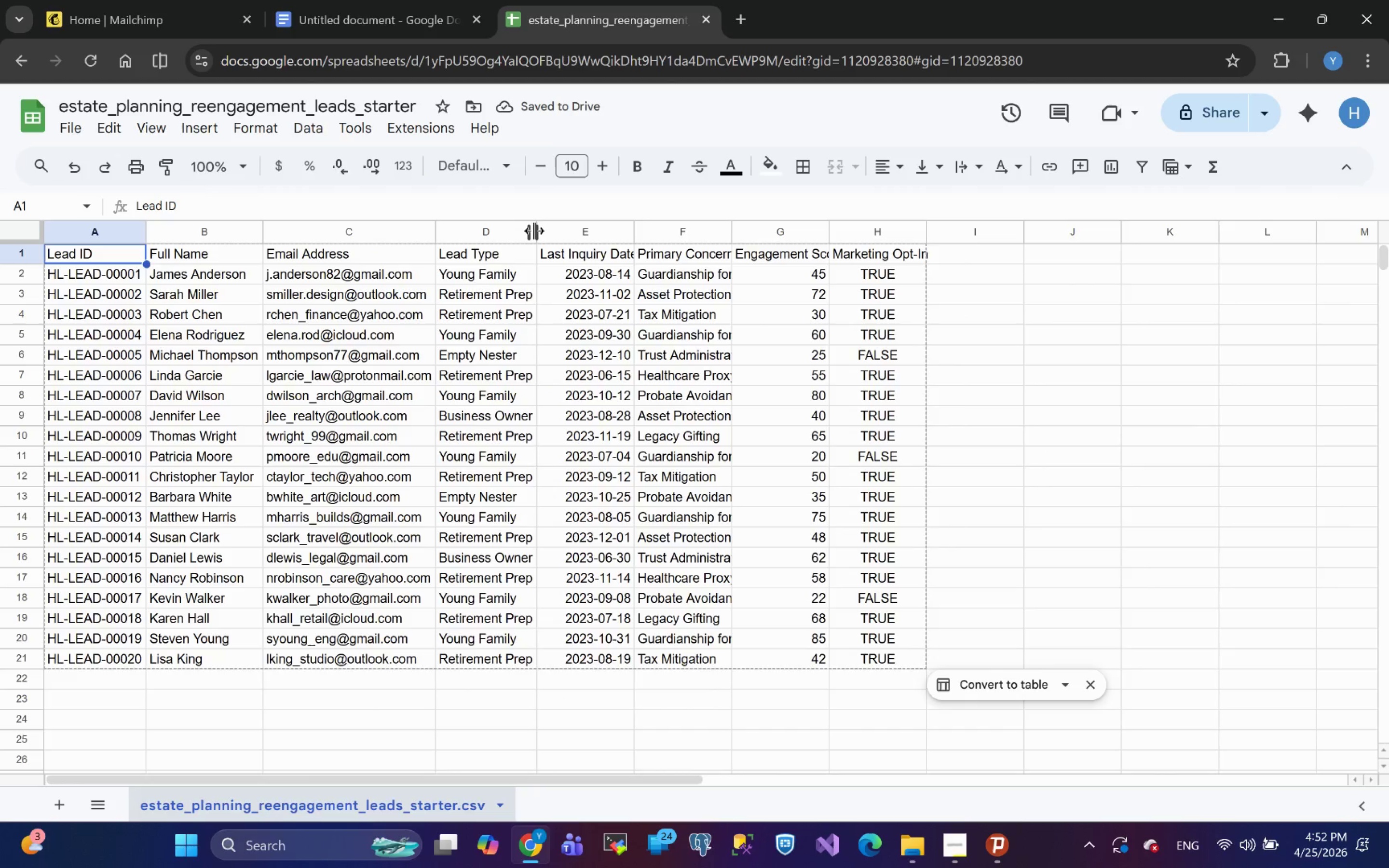 
wait(8.64)
 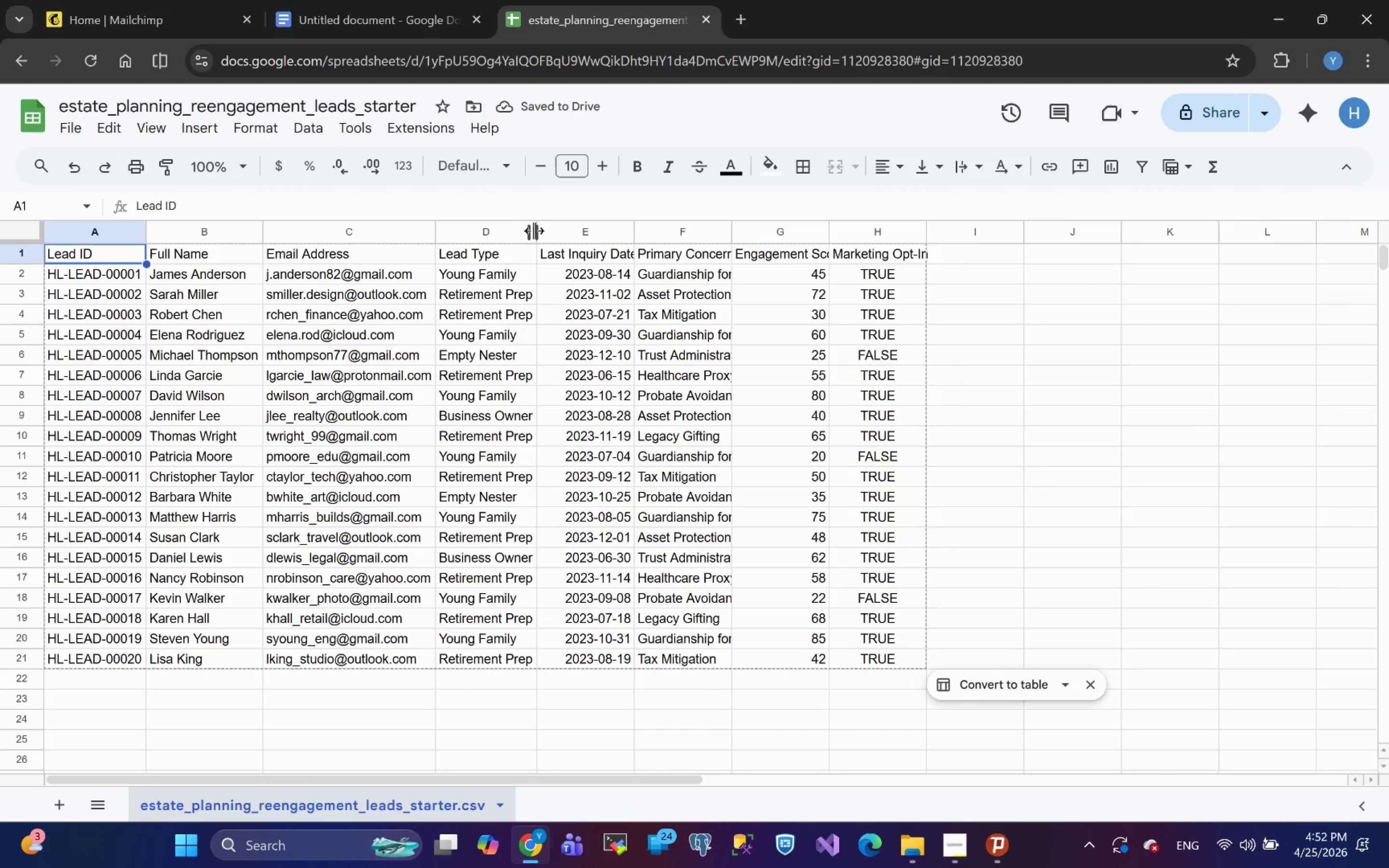 
double_click([634, 228])
 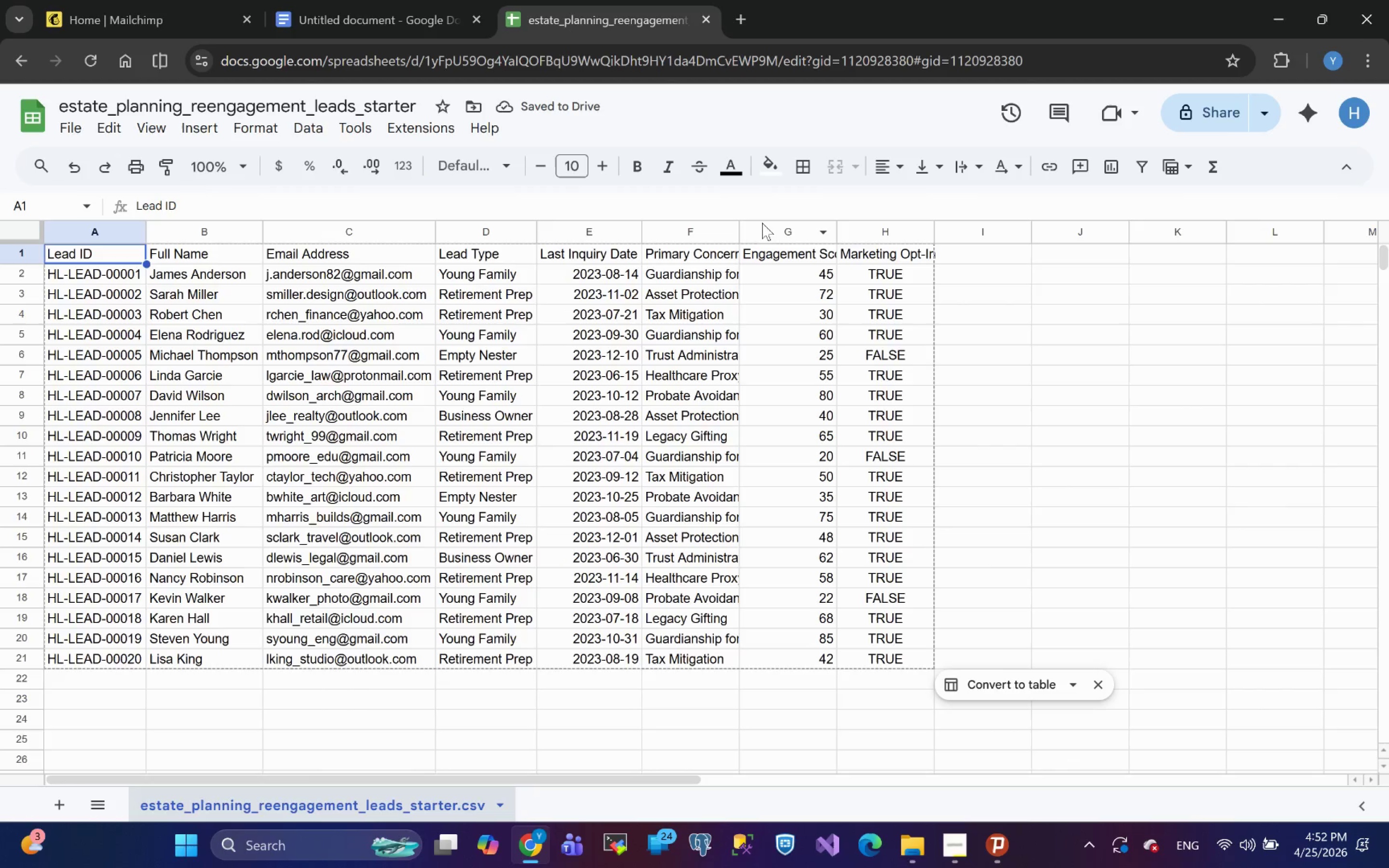 
double_click([739, 224])
 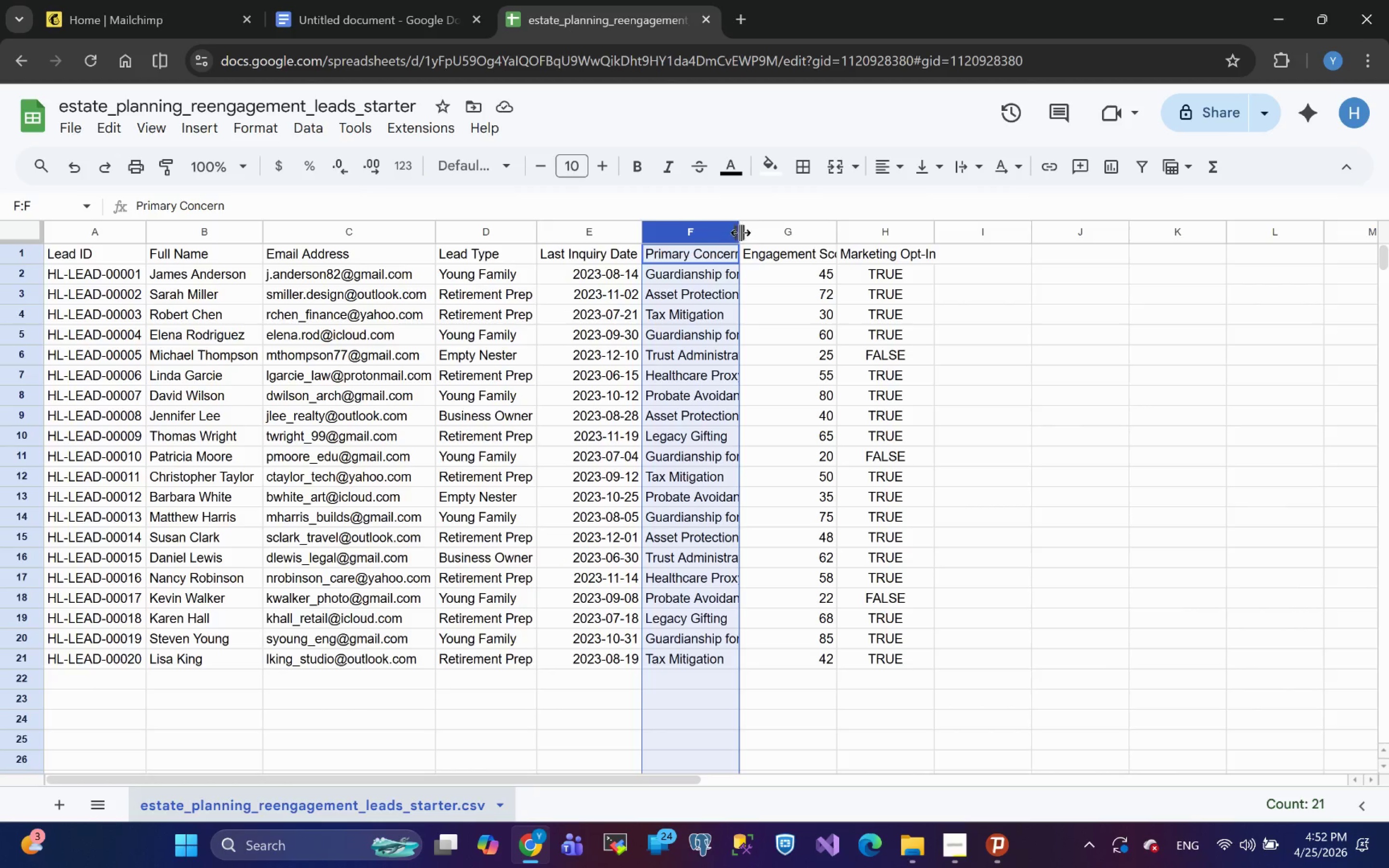 
double_click([741, 232])
 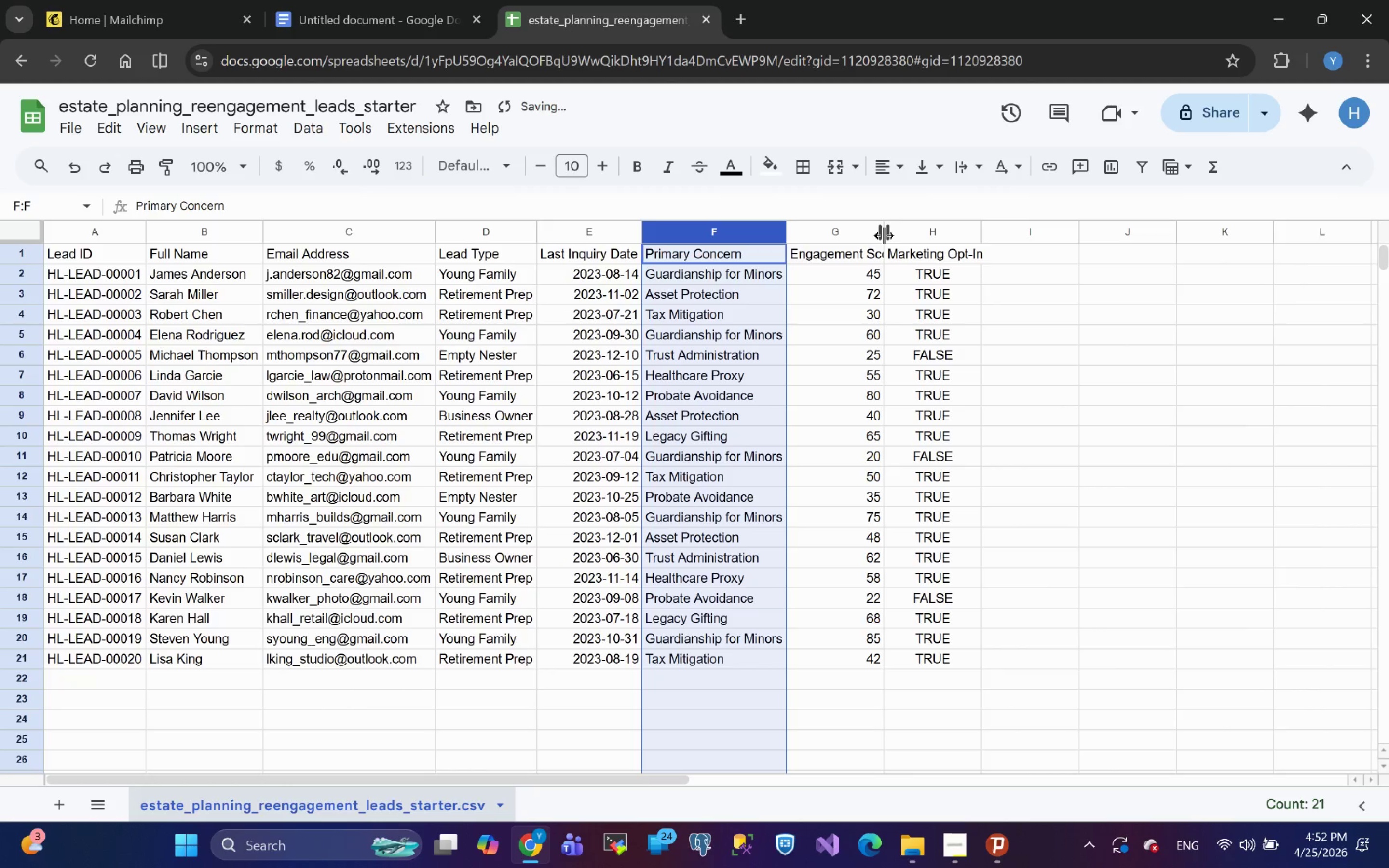 
double_click([884, 235])
 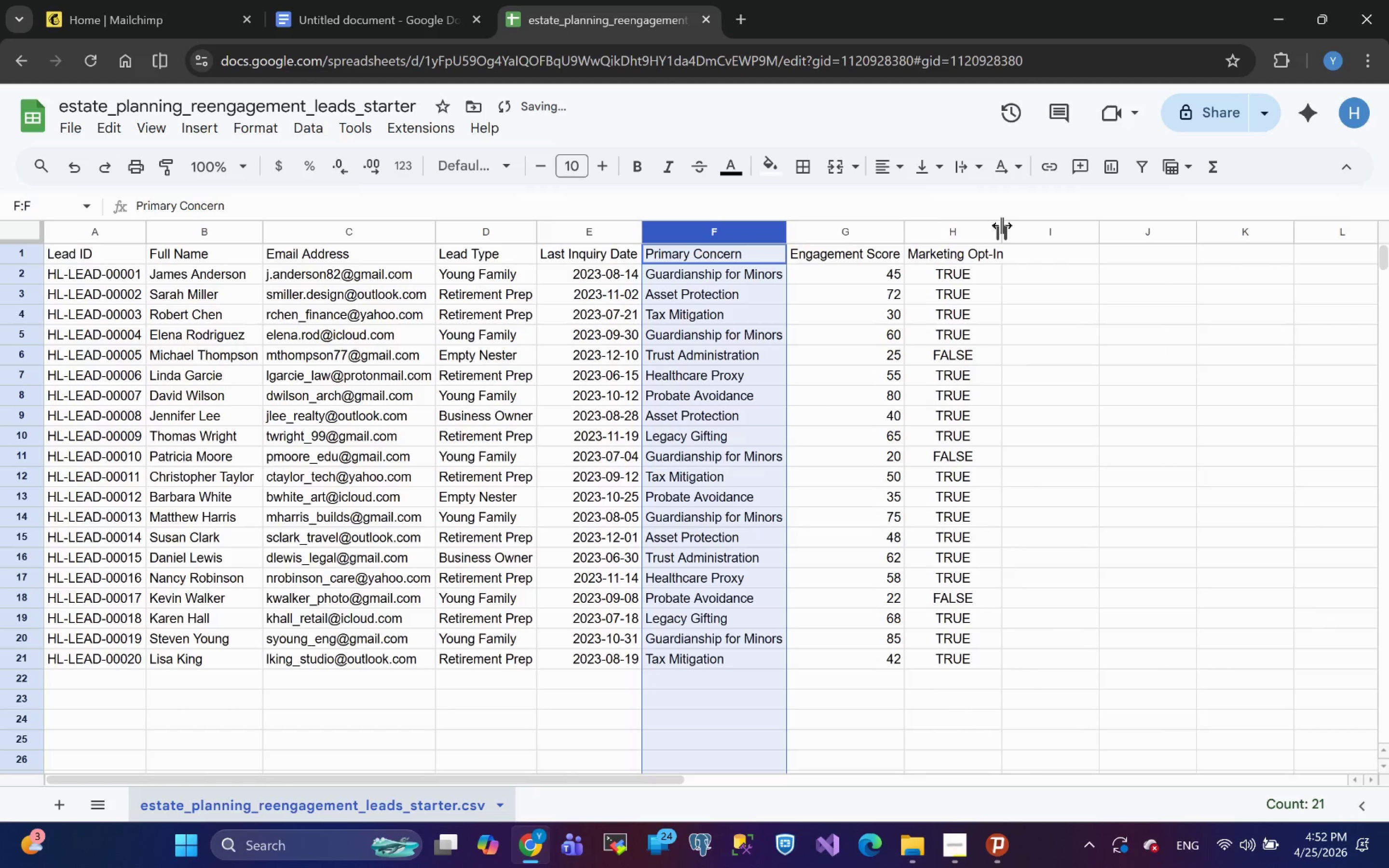 
double_click([1002, 225])
 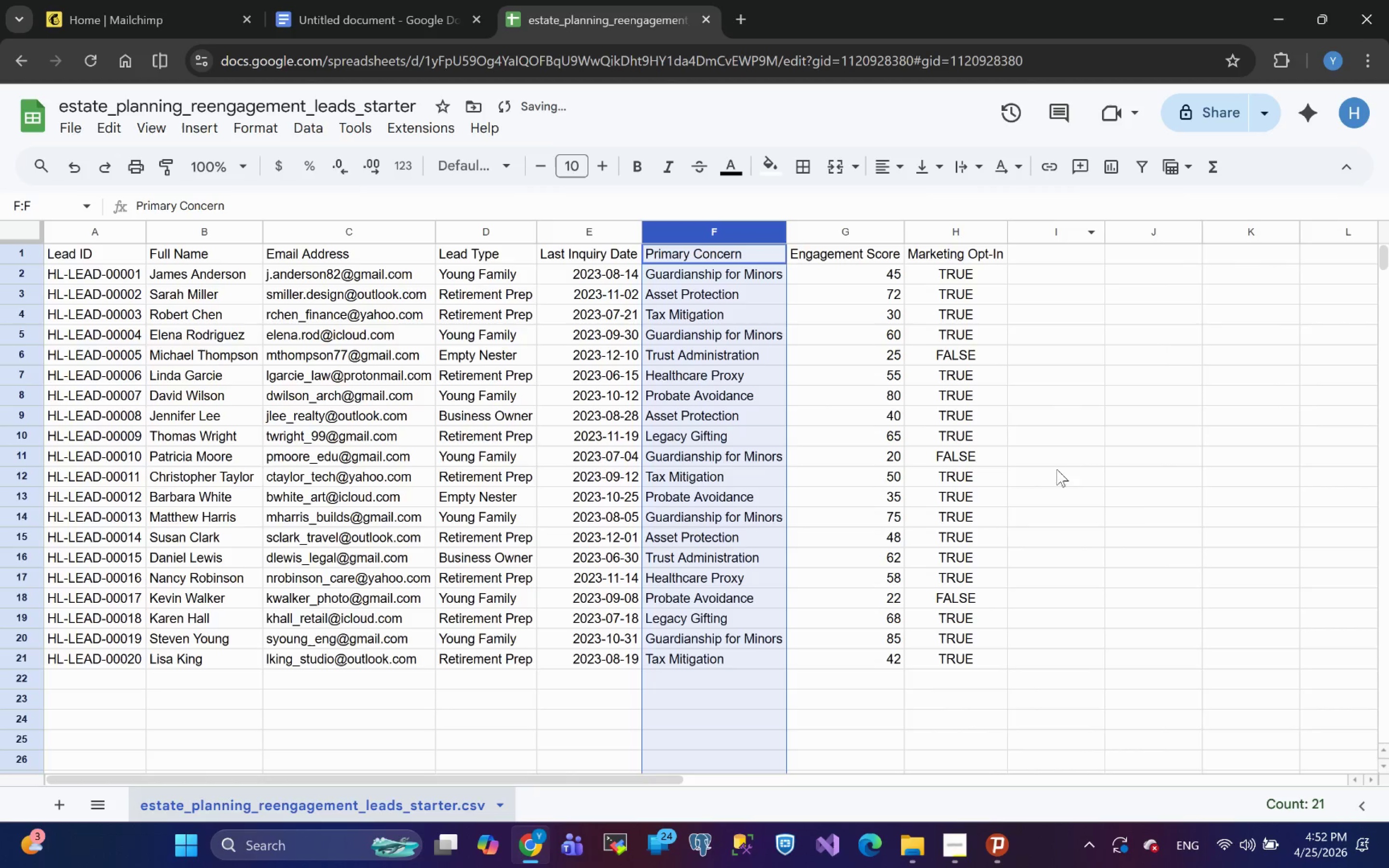 
left_click([1136, 508])
 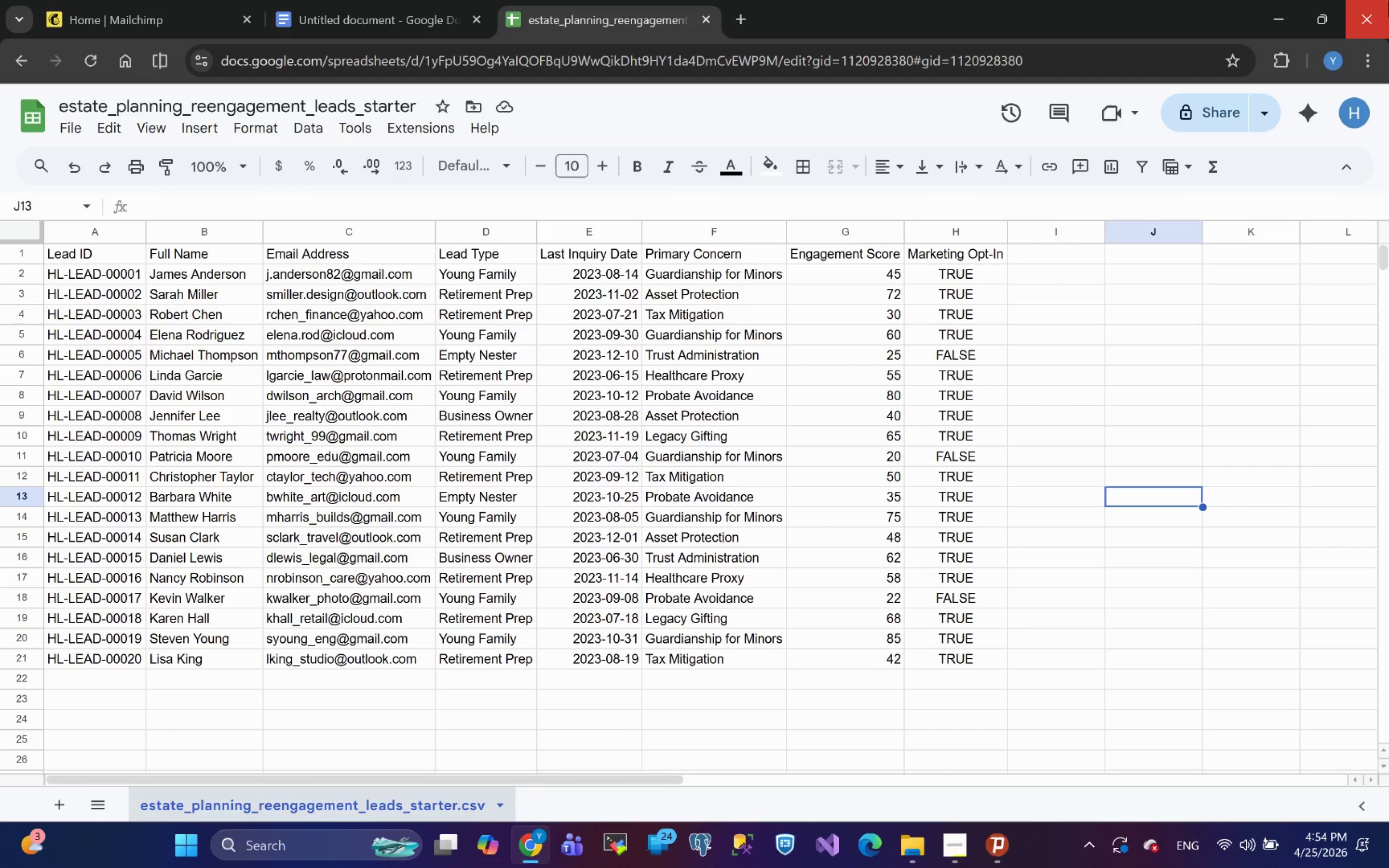 
wait(93.82)
 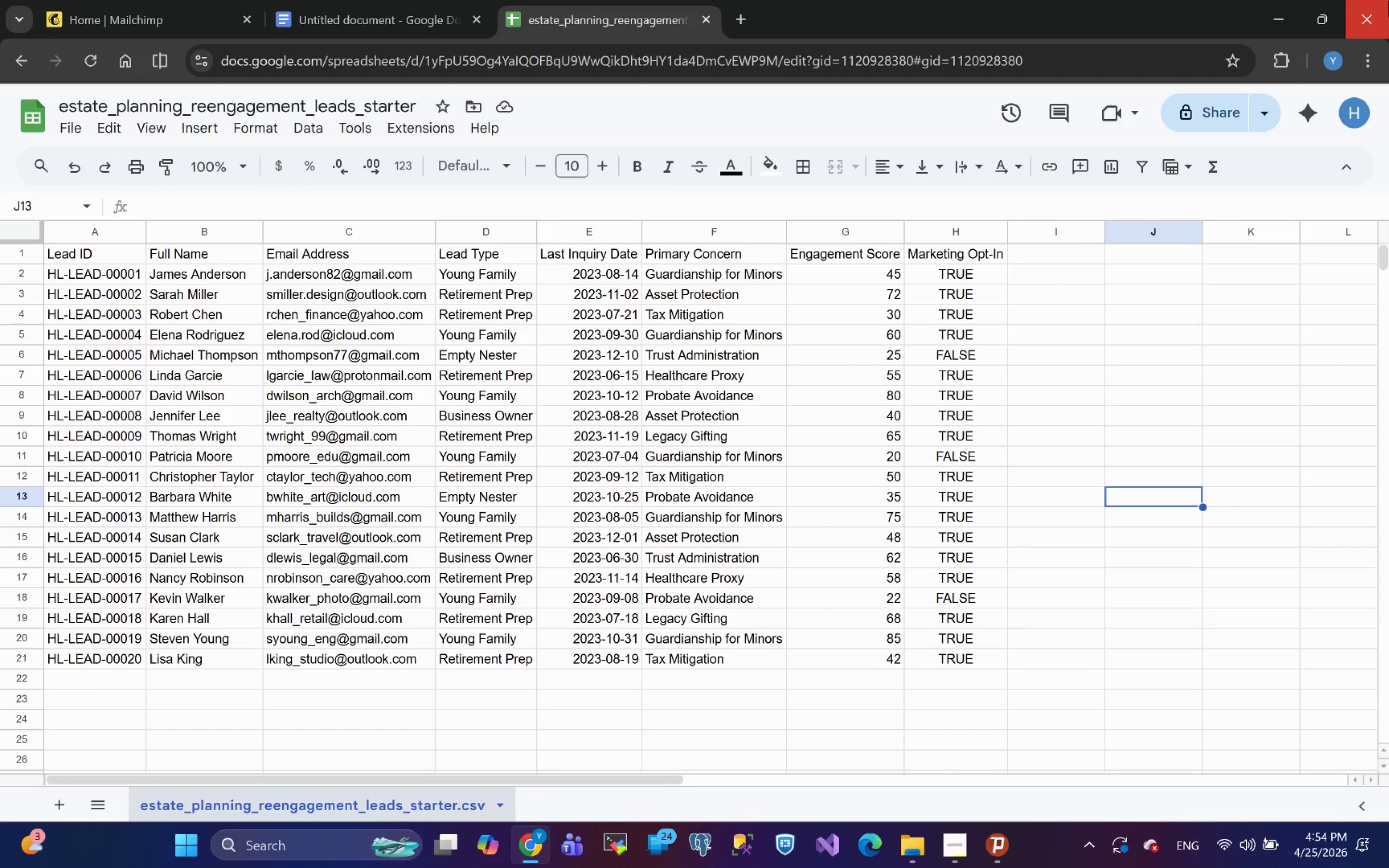 
left_click([157, 15])
 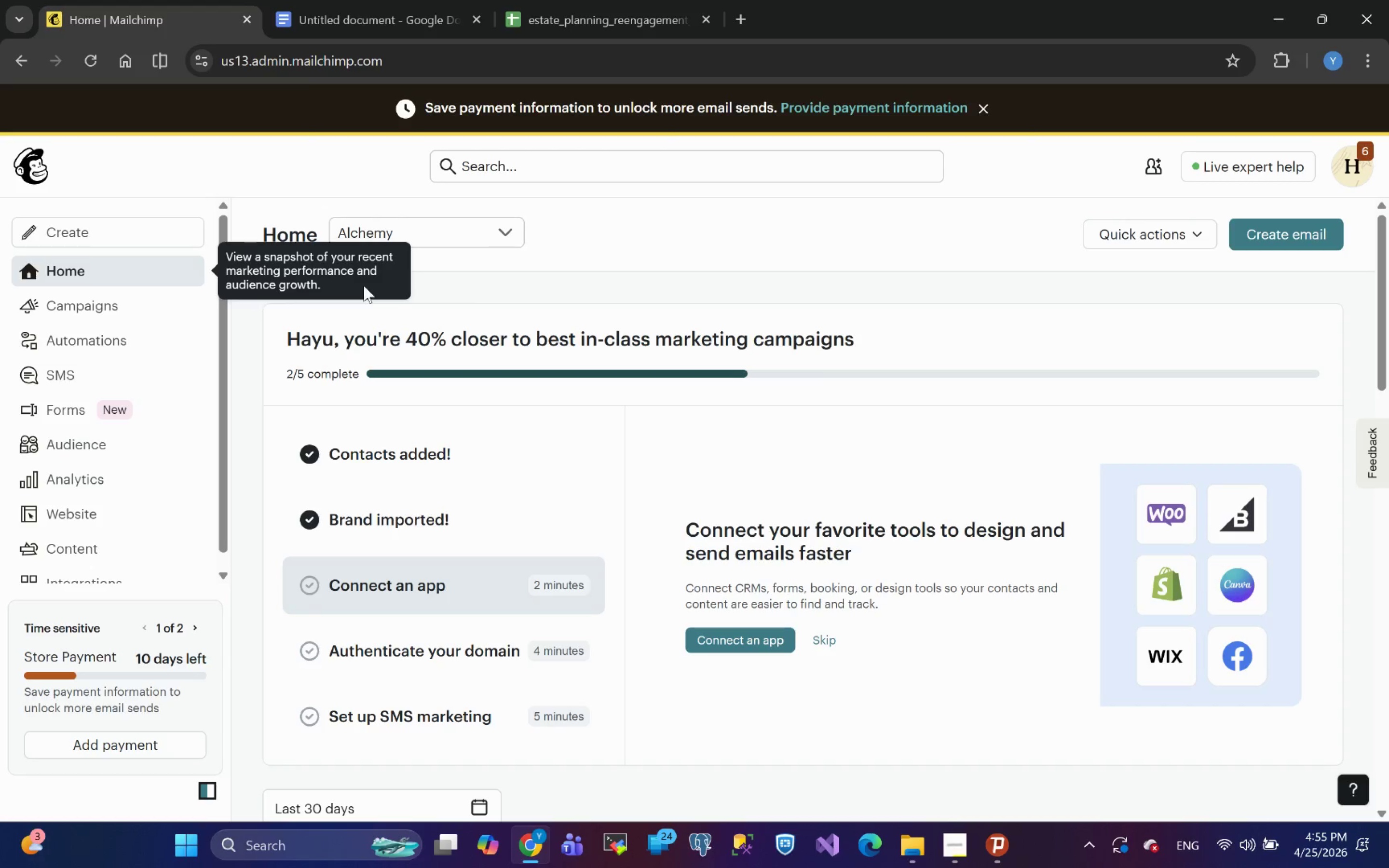 
wait(51.28)
 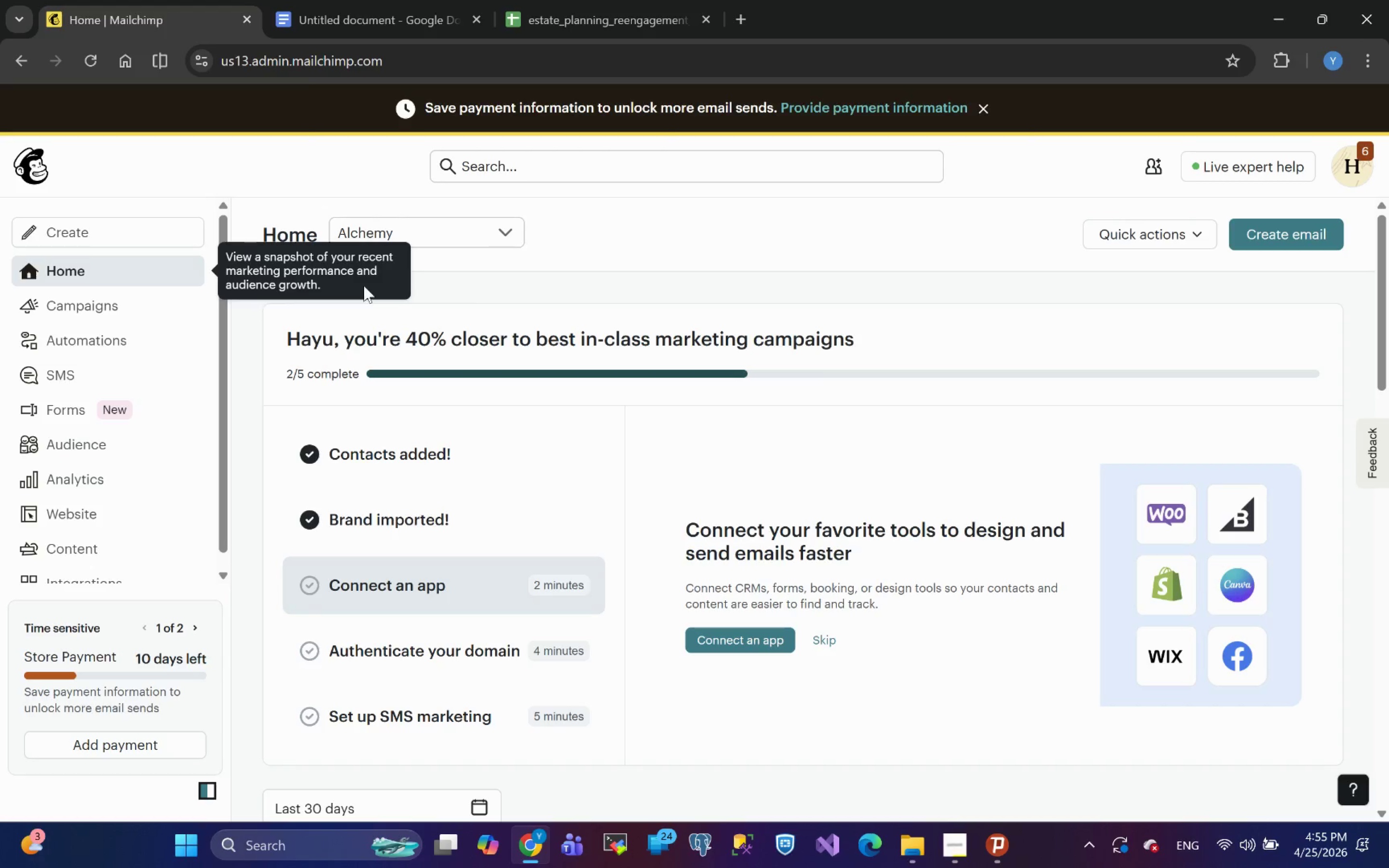 
left_click([330, 11])
 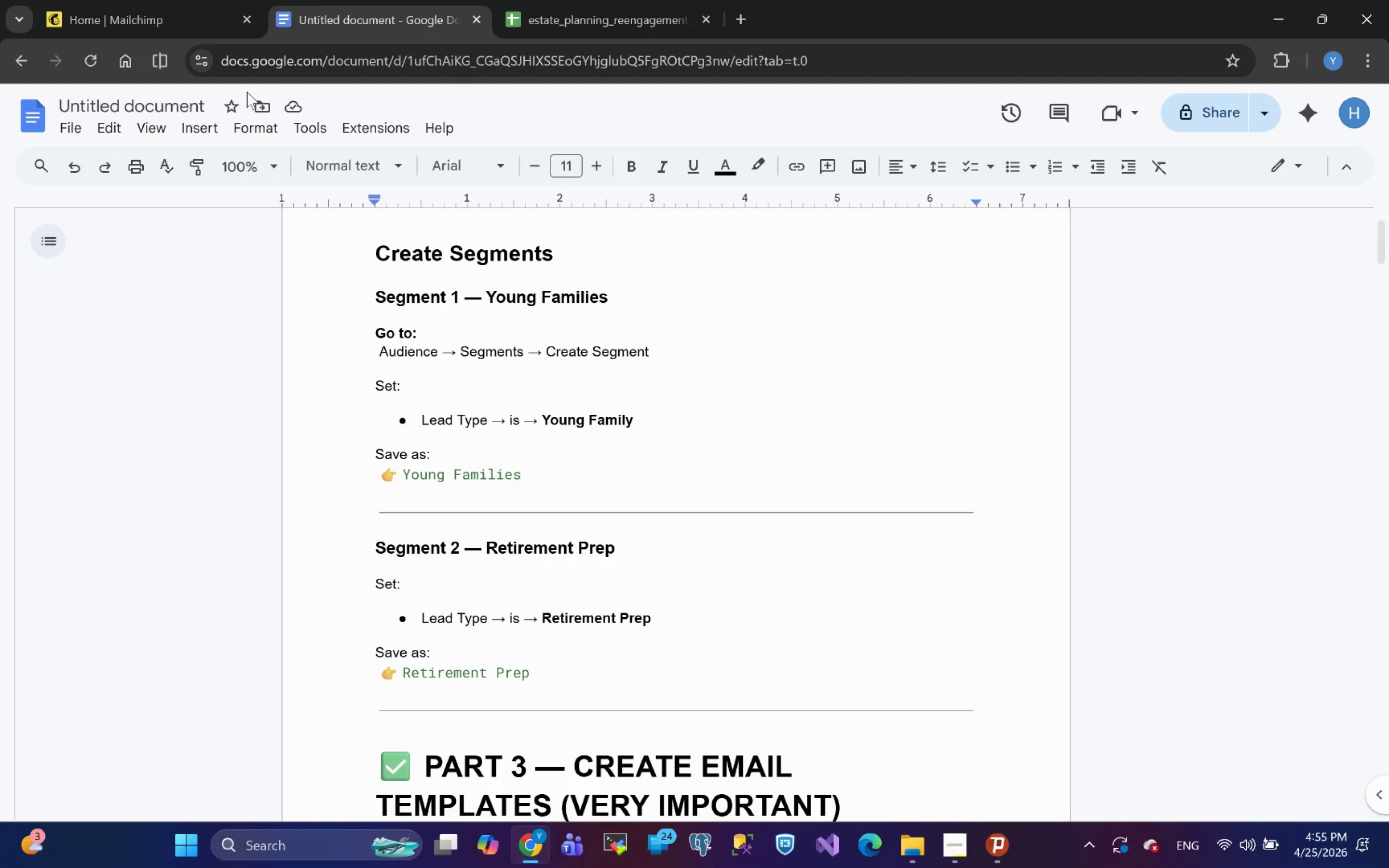 
left_click([108, 0])
 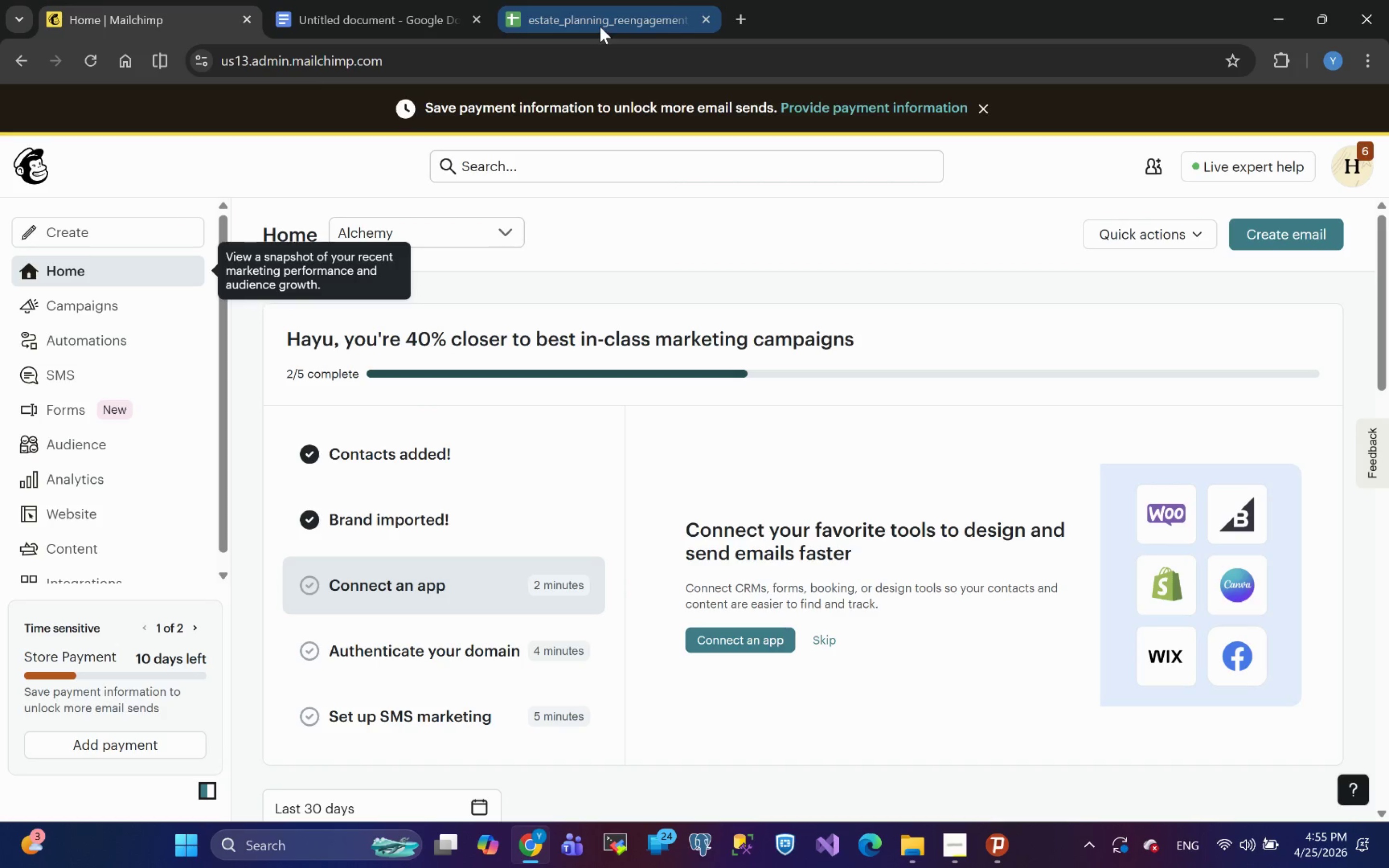 
left_click([85, 442])
 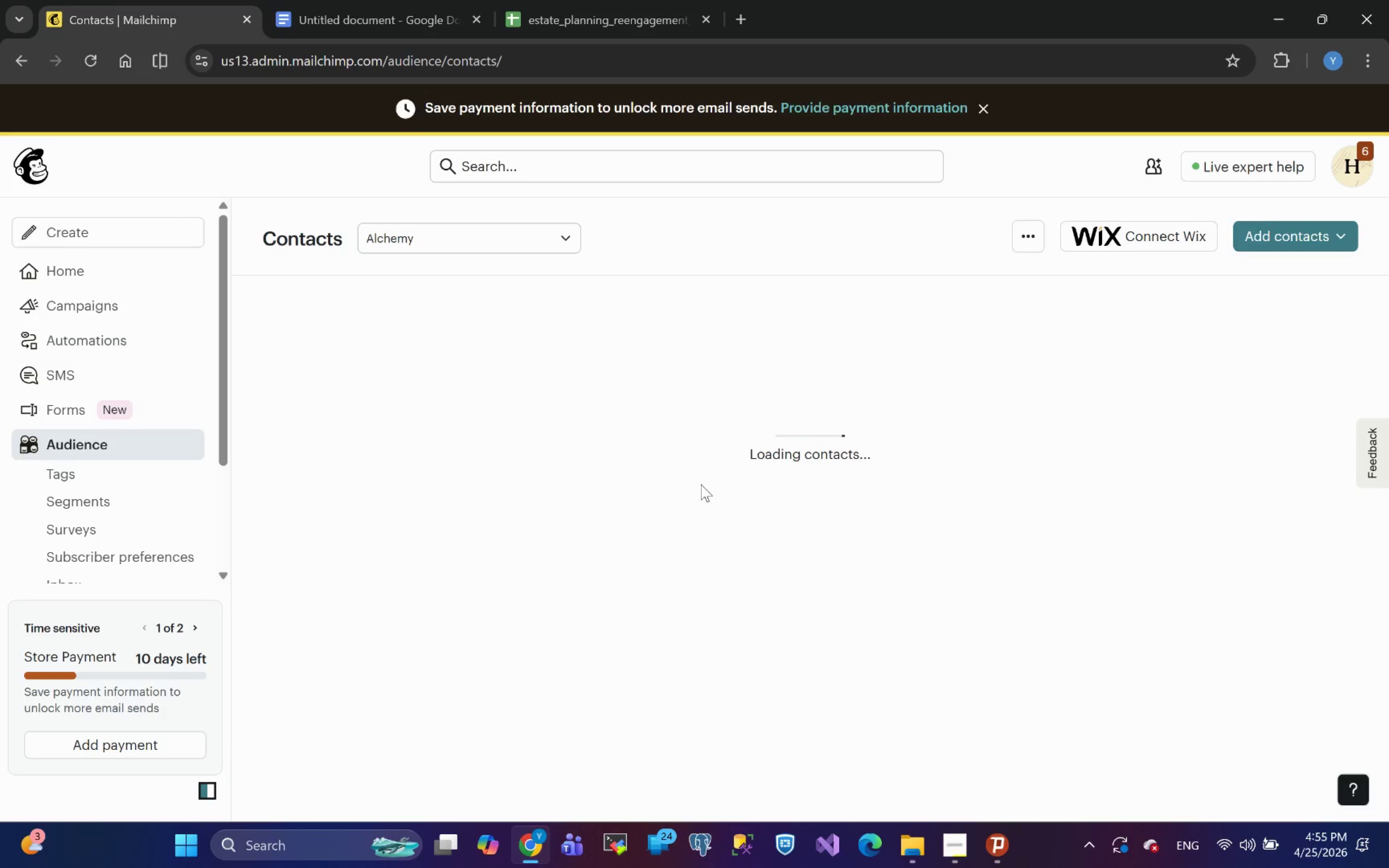 
wait(7.03)
 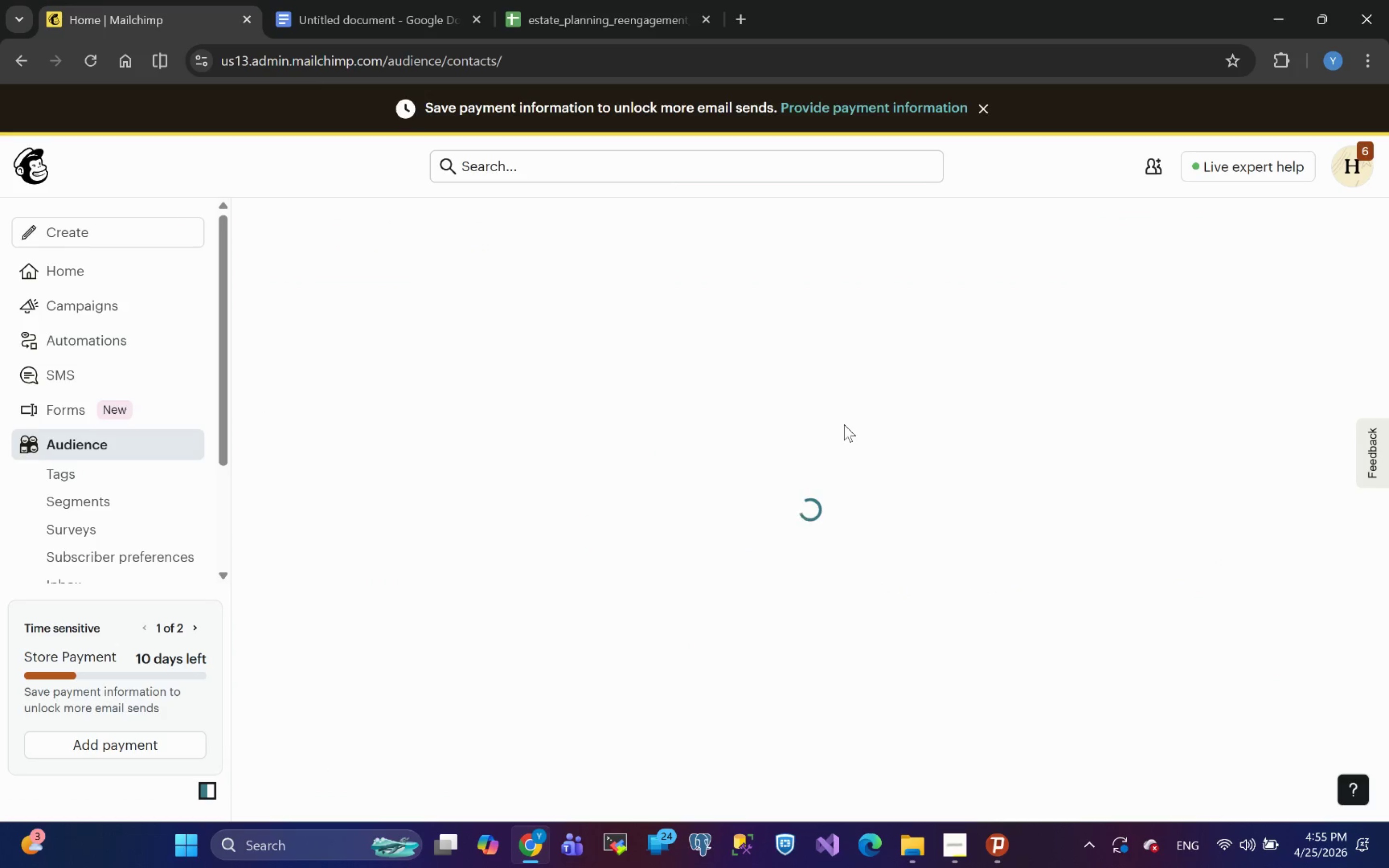 
left_click([949, 849])